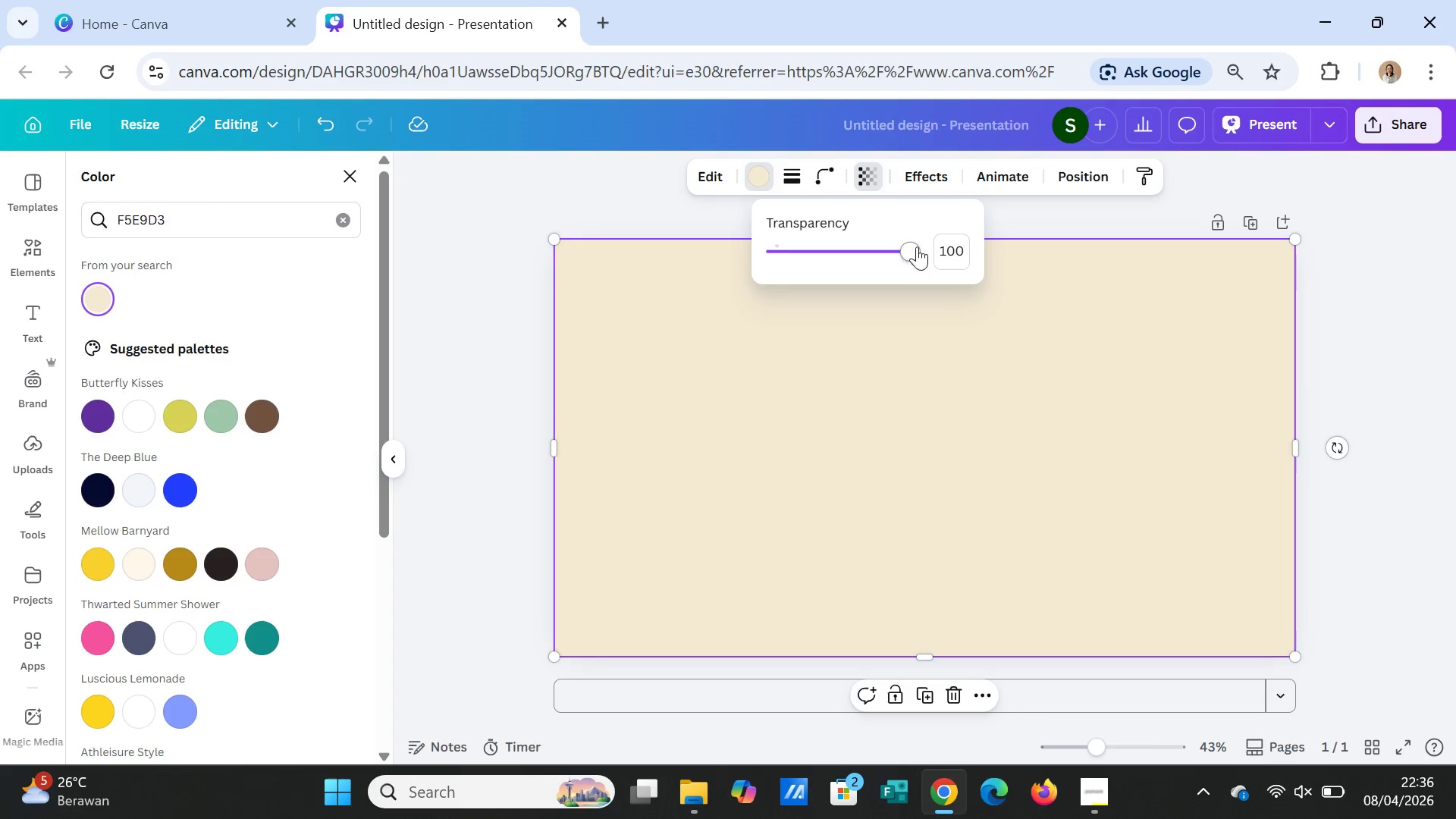 
left_click_drag(start_coordinate=[908, 249], to_coordinate=[818, 237])
 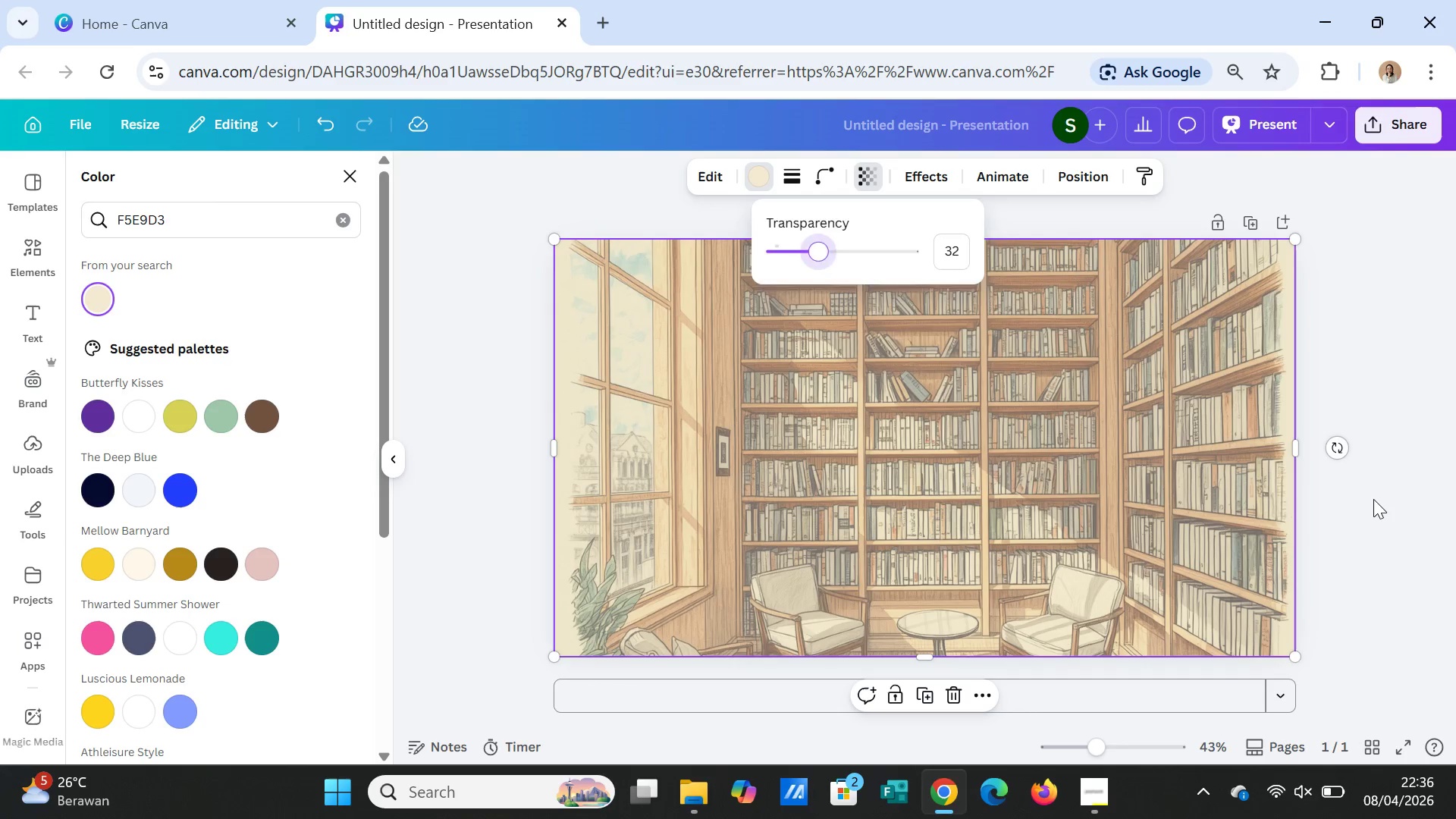 
left_click([1373, 499])
 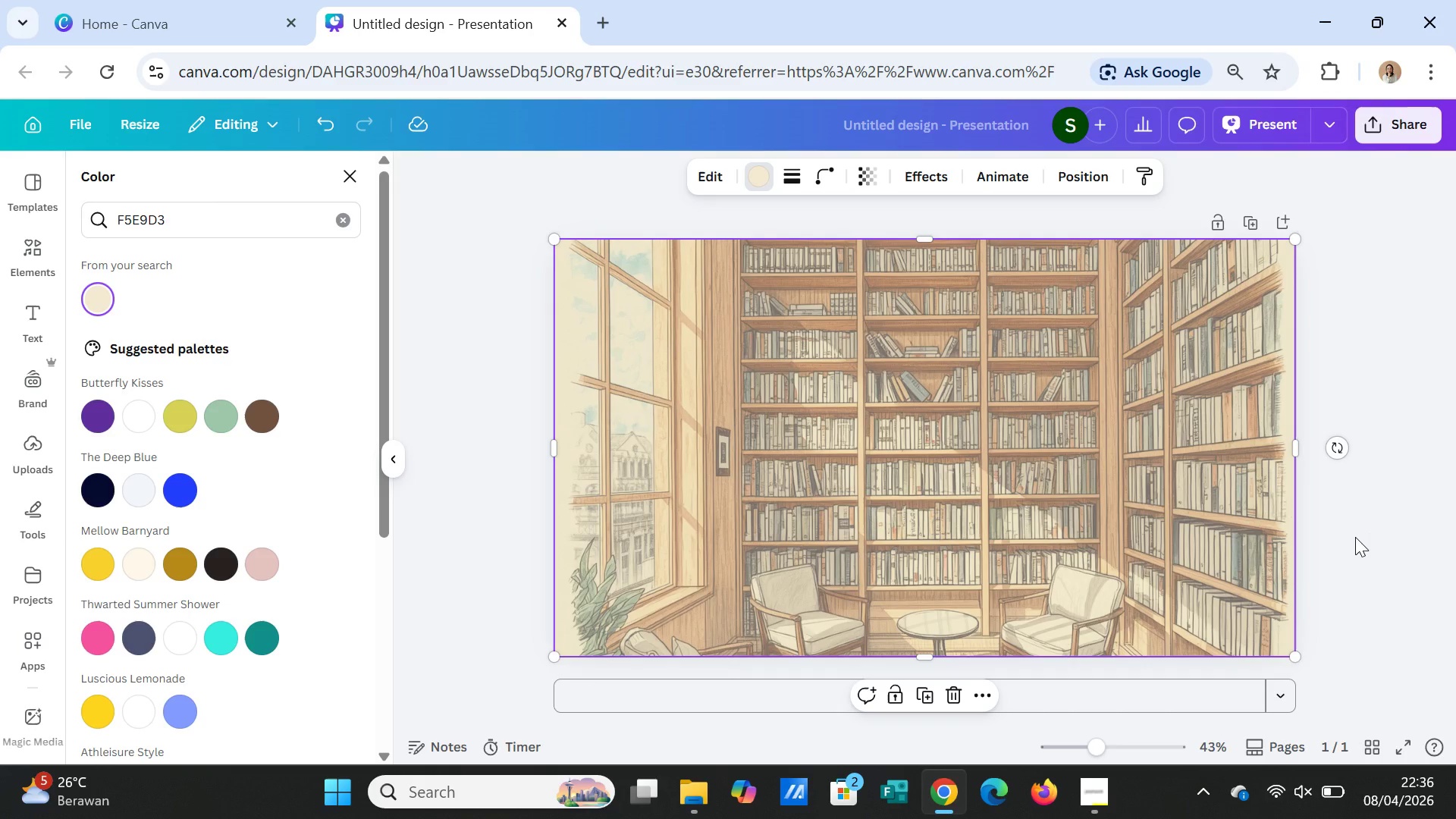 
left_click([1355, 537])
 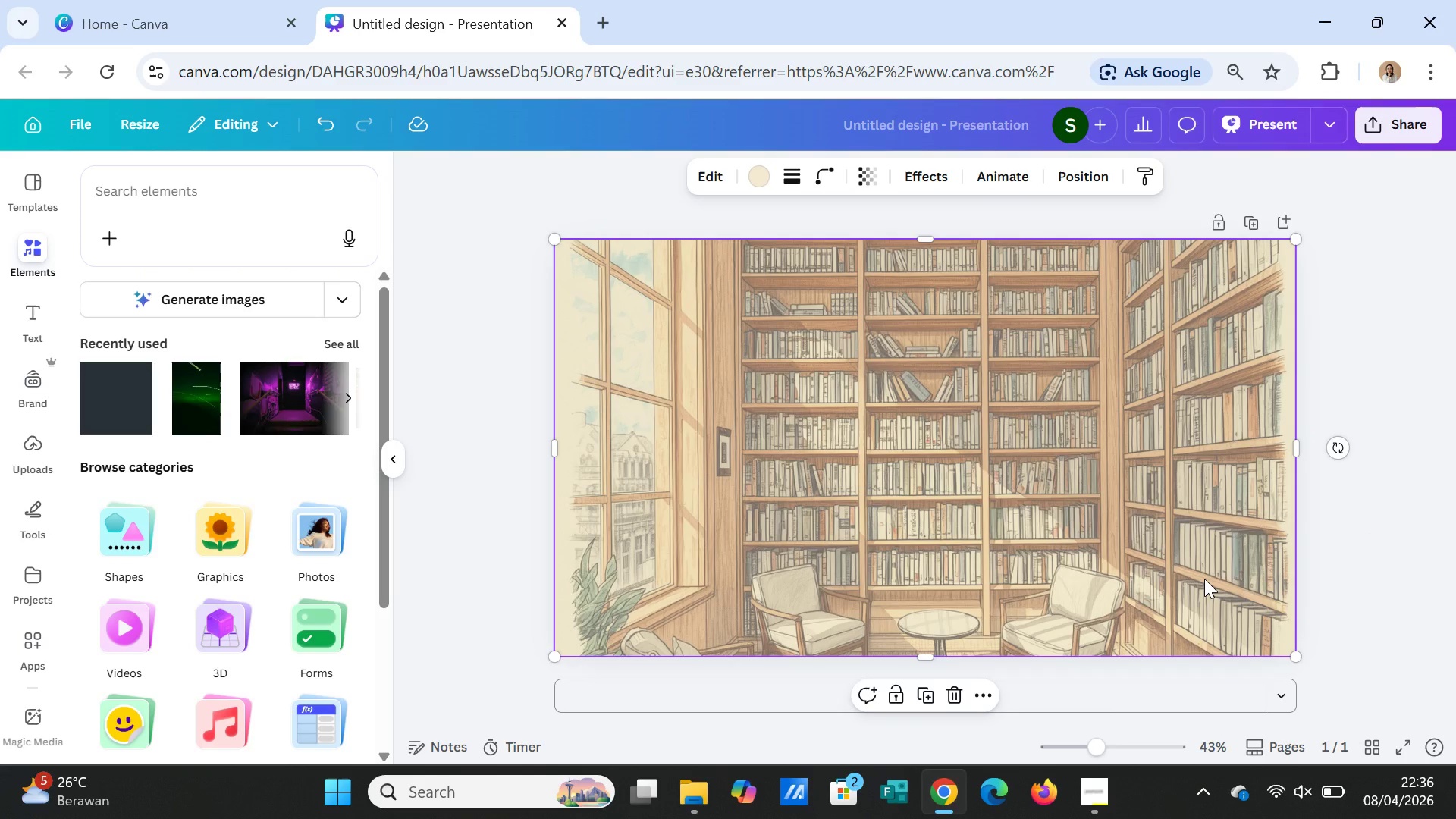 
left_click([1204, 579])
 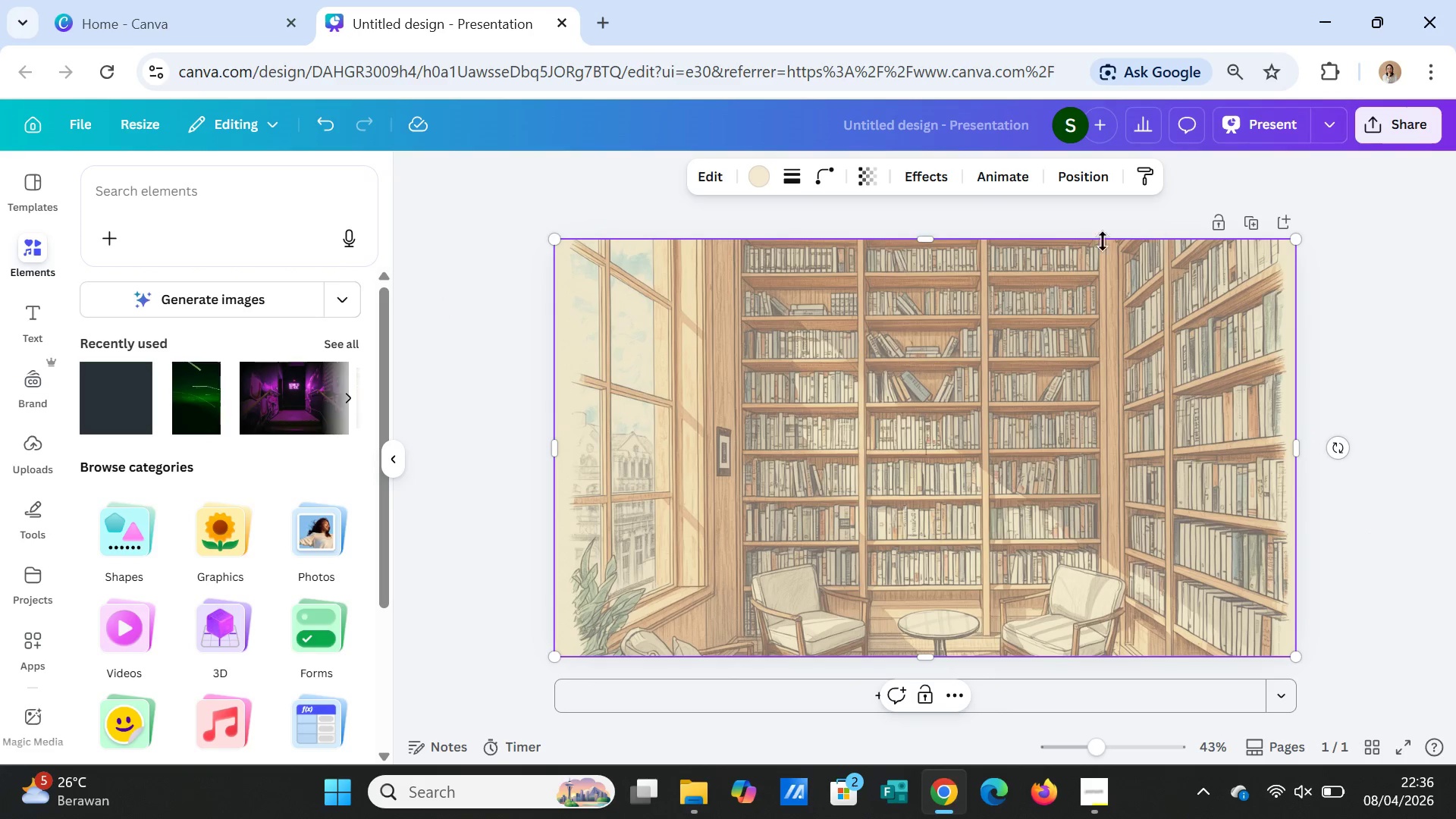 
wait(7.31)
 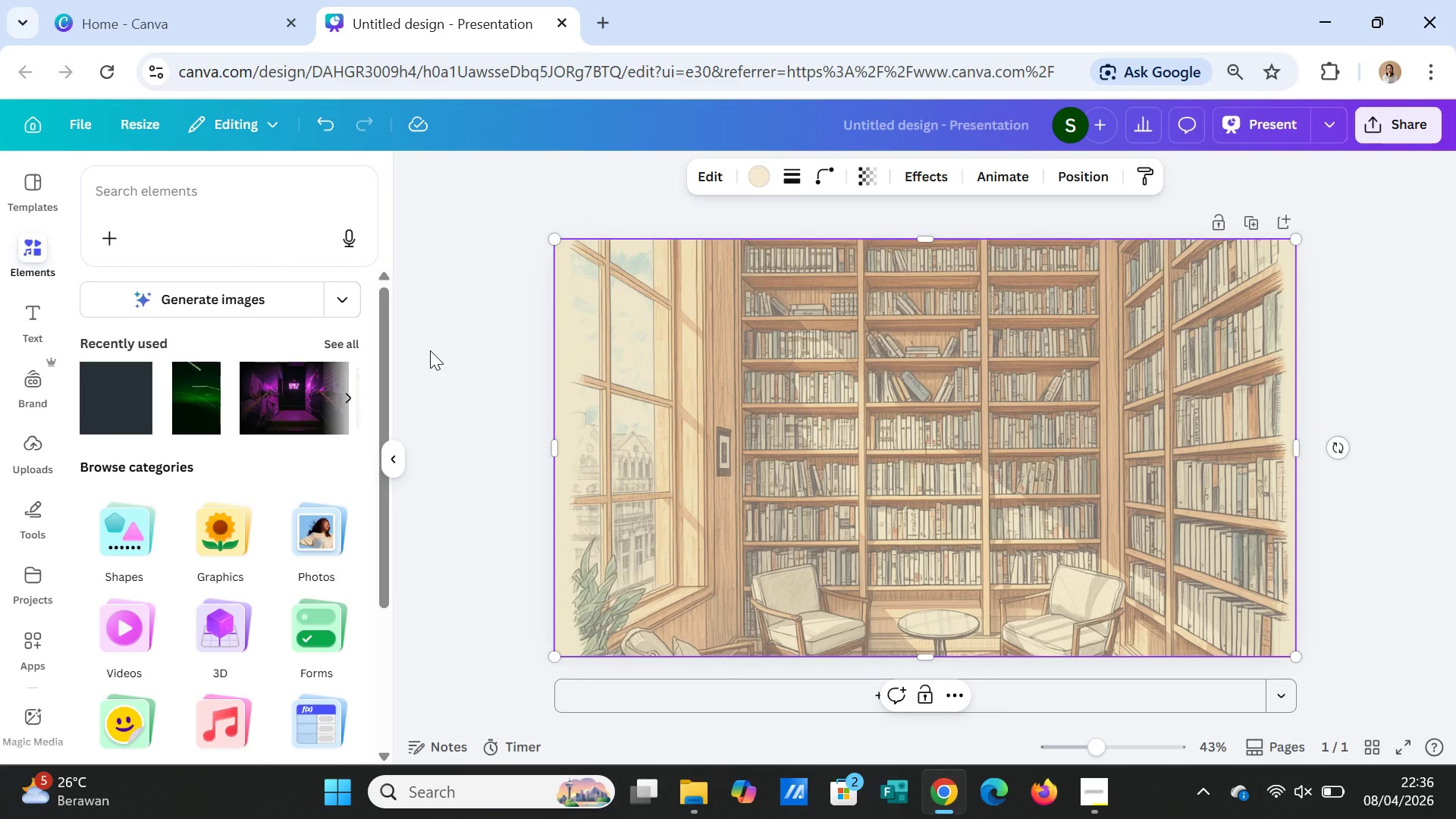 
left_click([916, 177])
 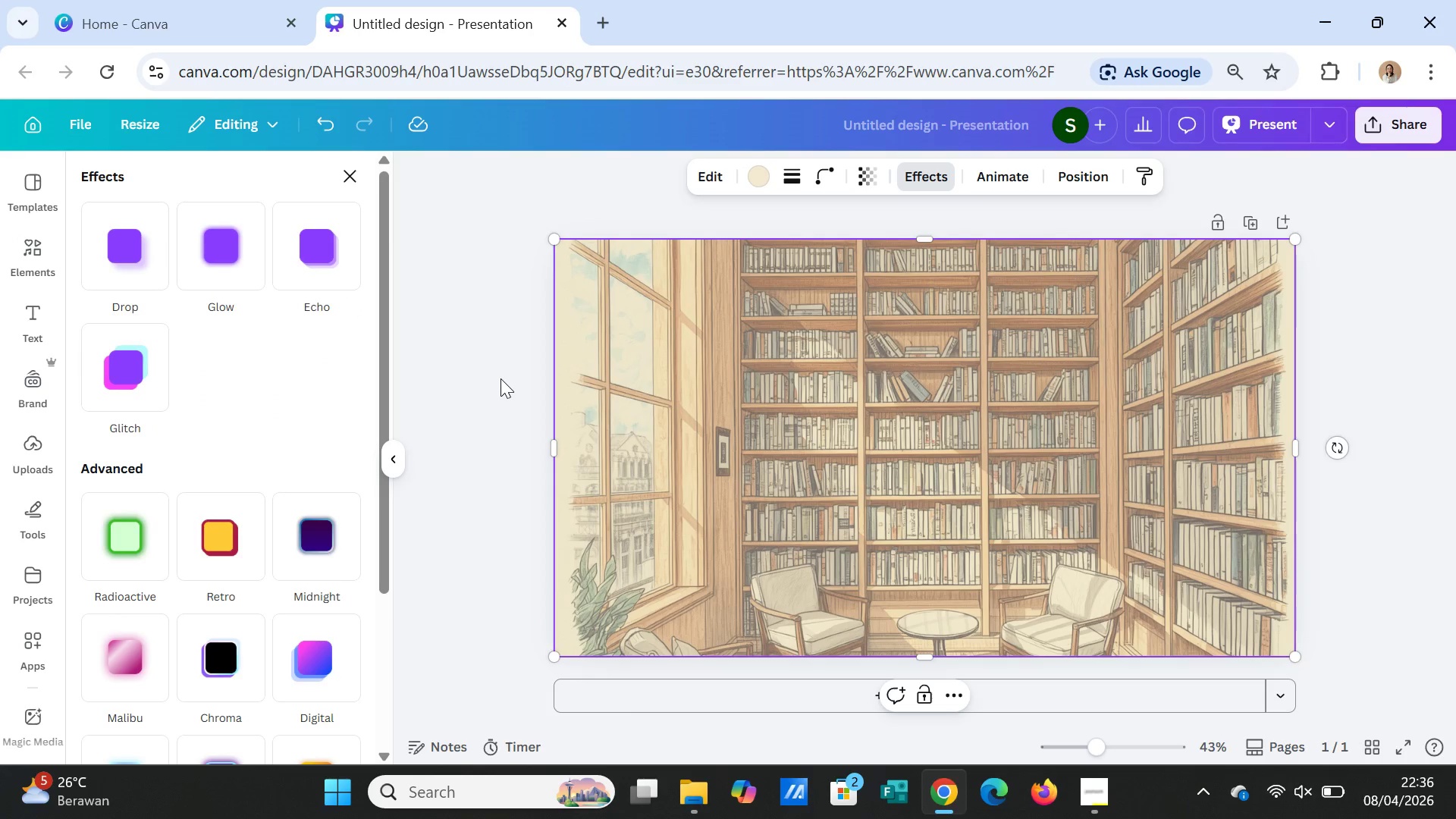 
scroll: coordinate [279, 391], scroll_direction: down, amount: 3.0
 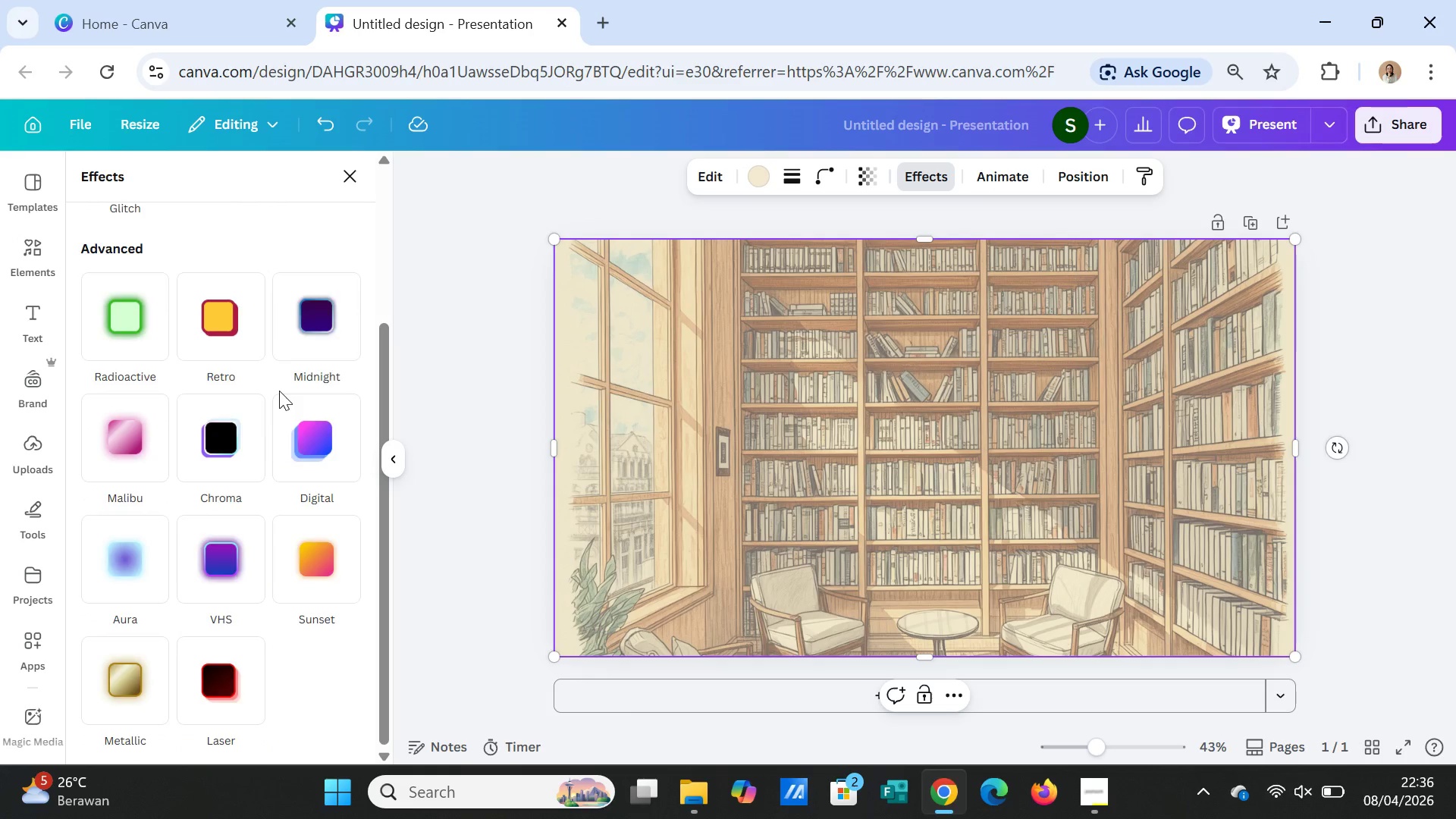 
scroll: coordinate [279, 391], scroll_direction: up, amount: 4.0
 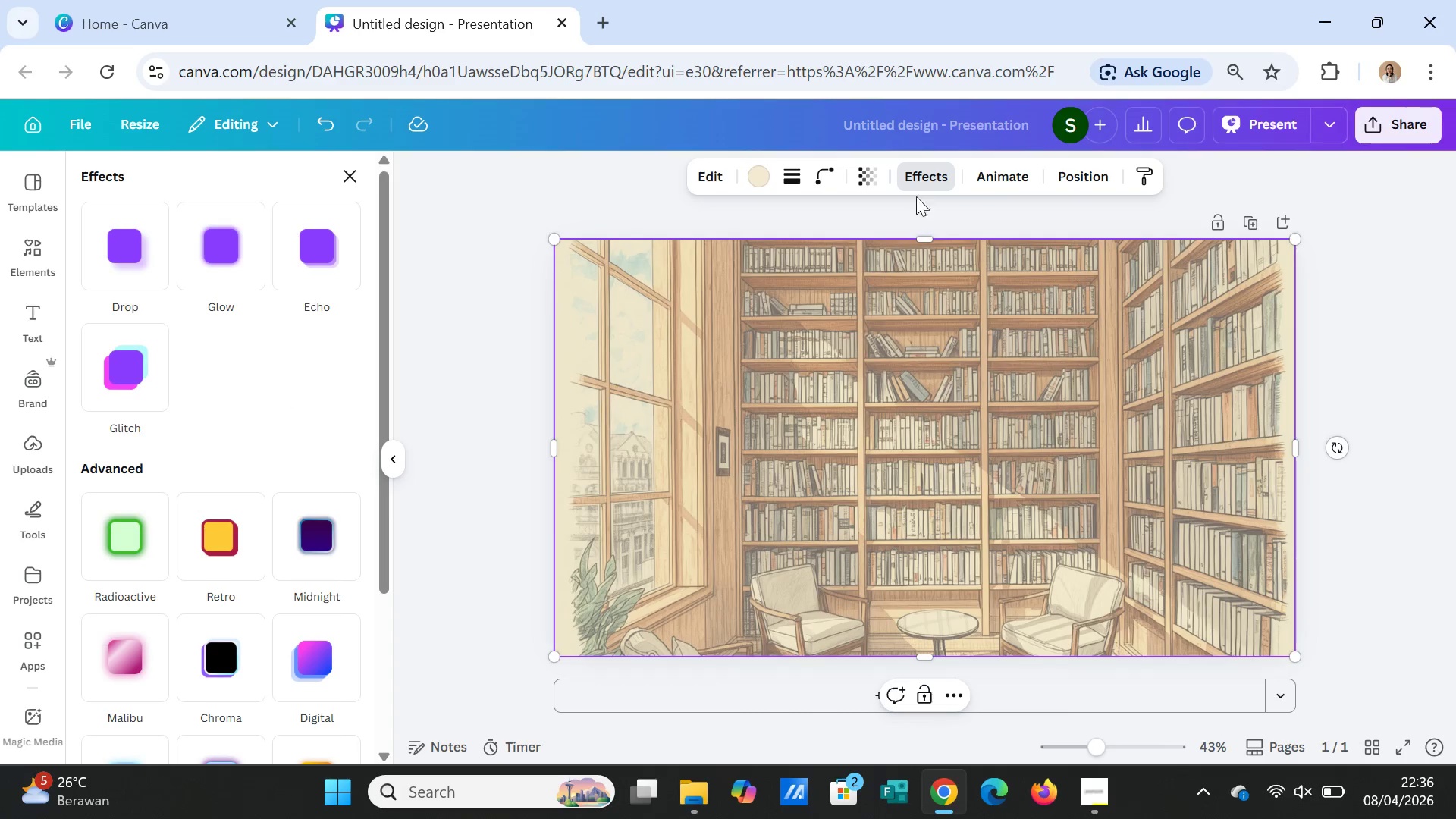 
mouse_move([980, 174])
 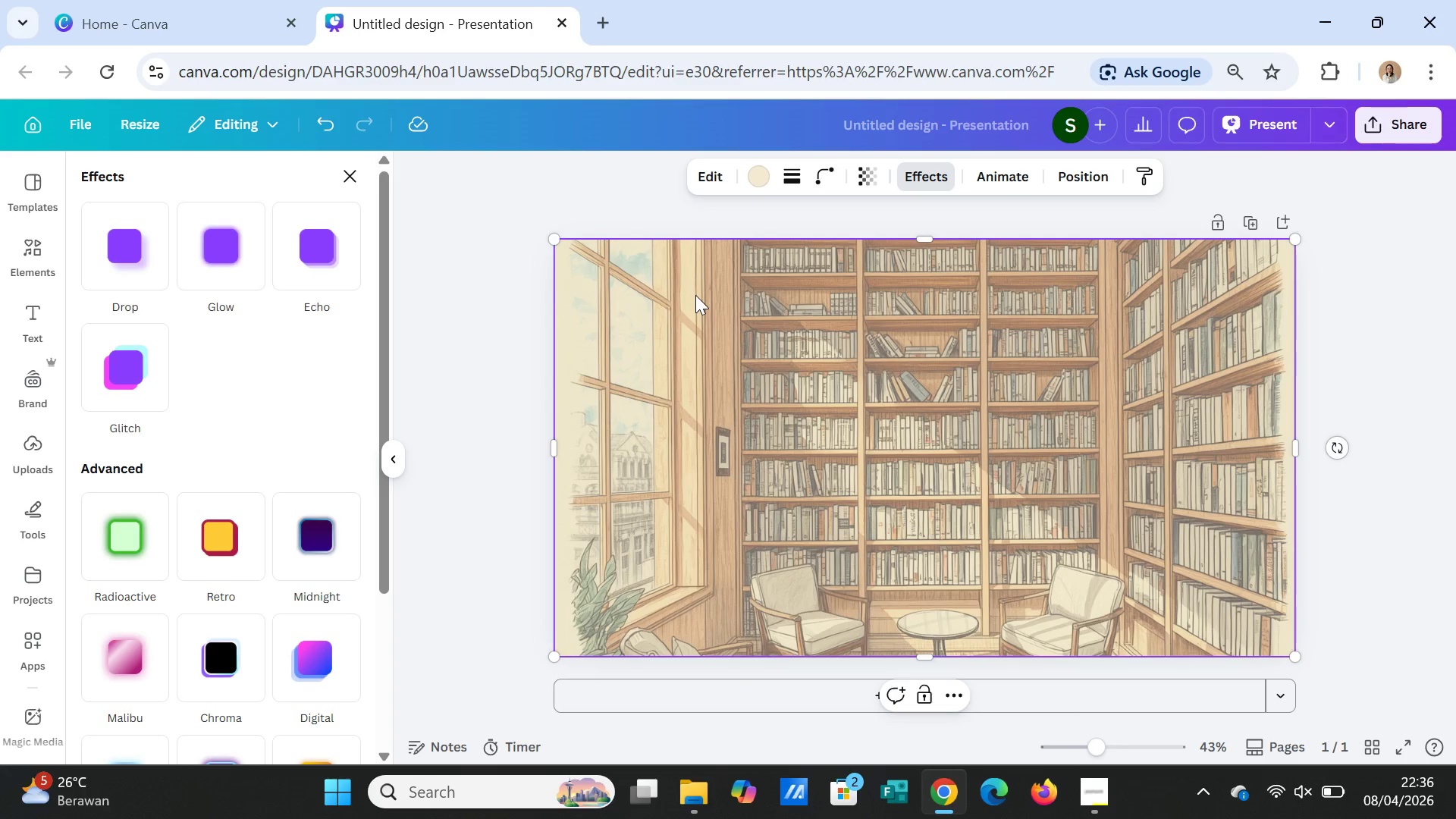 
left_click([695, 295])
 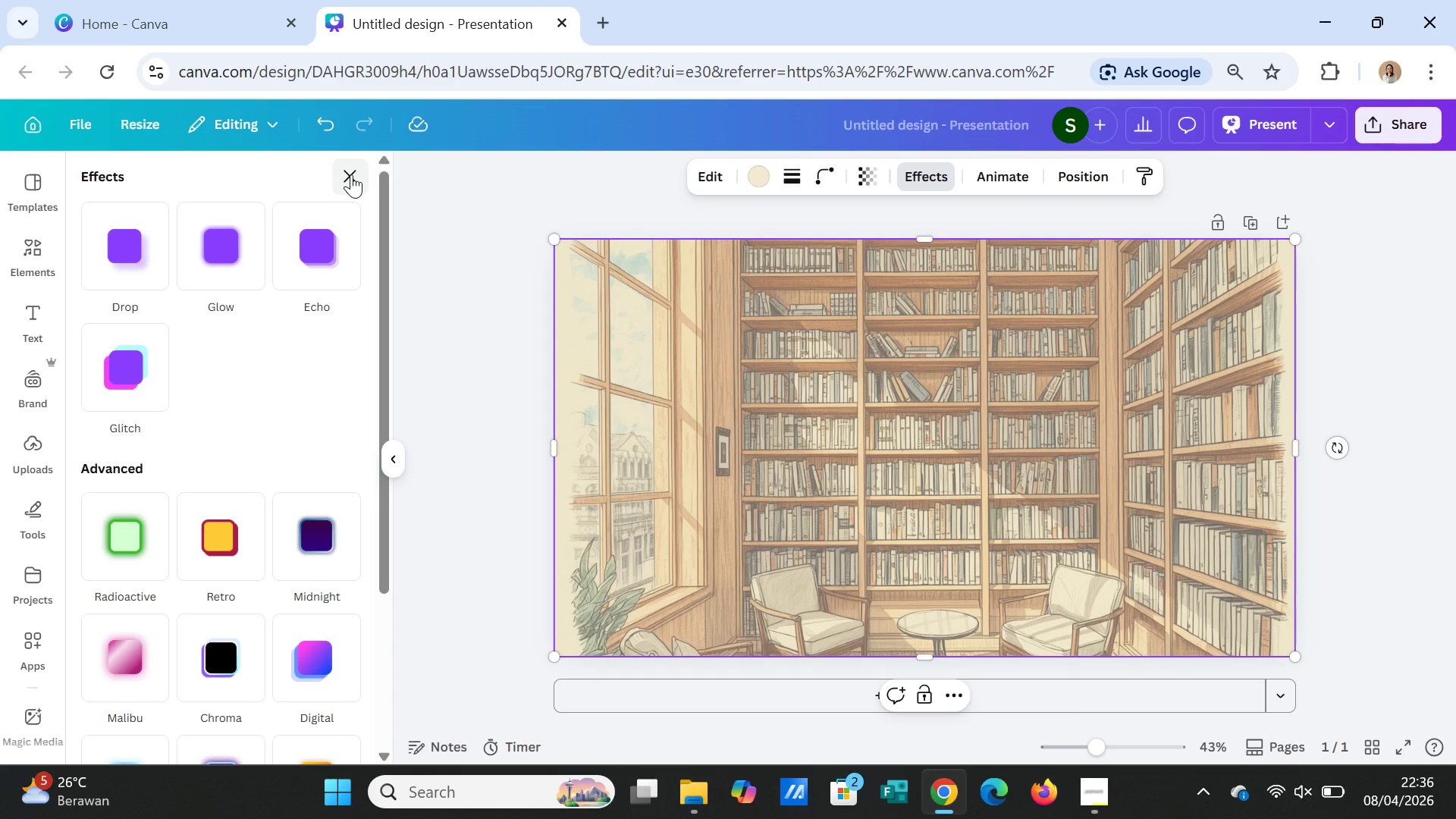 
left_click([351, 174])
 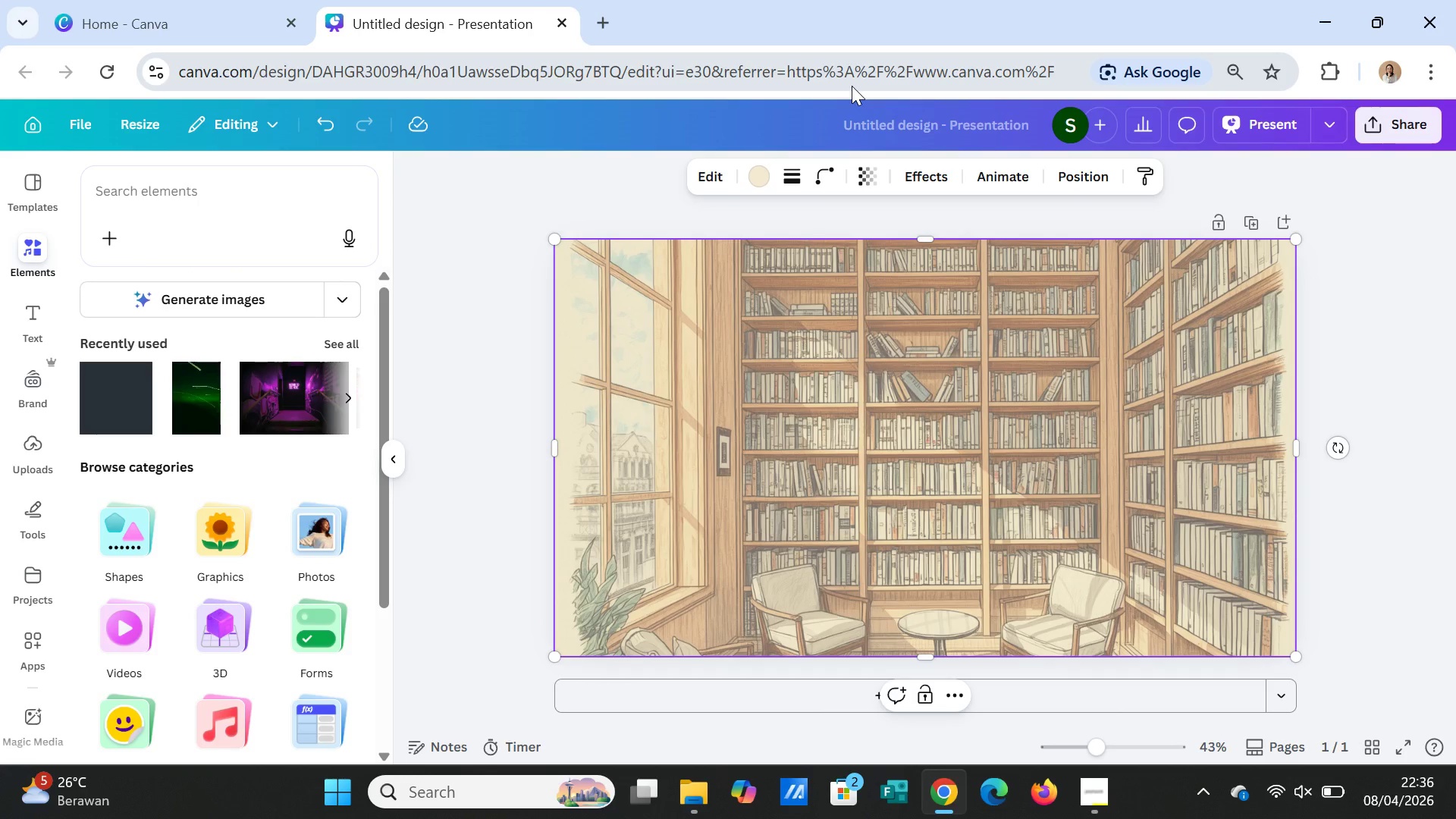 
wait(21.22)
 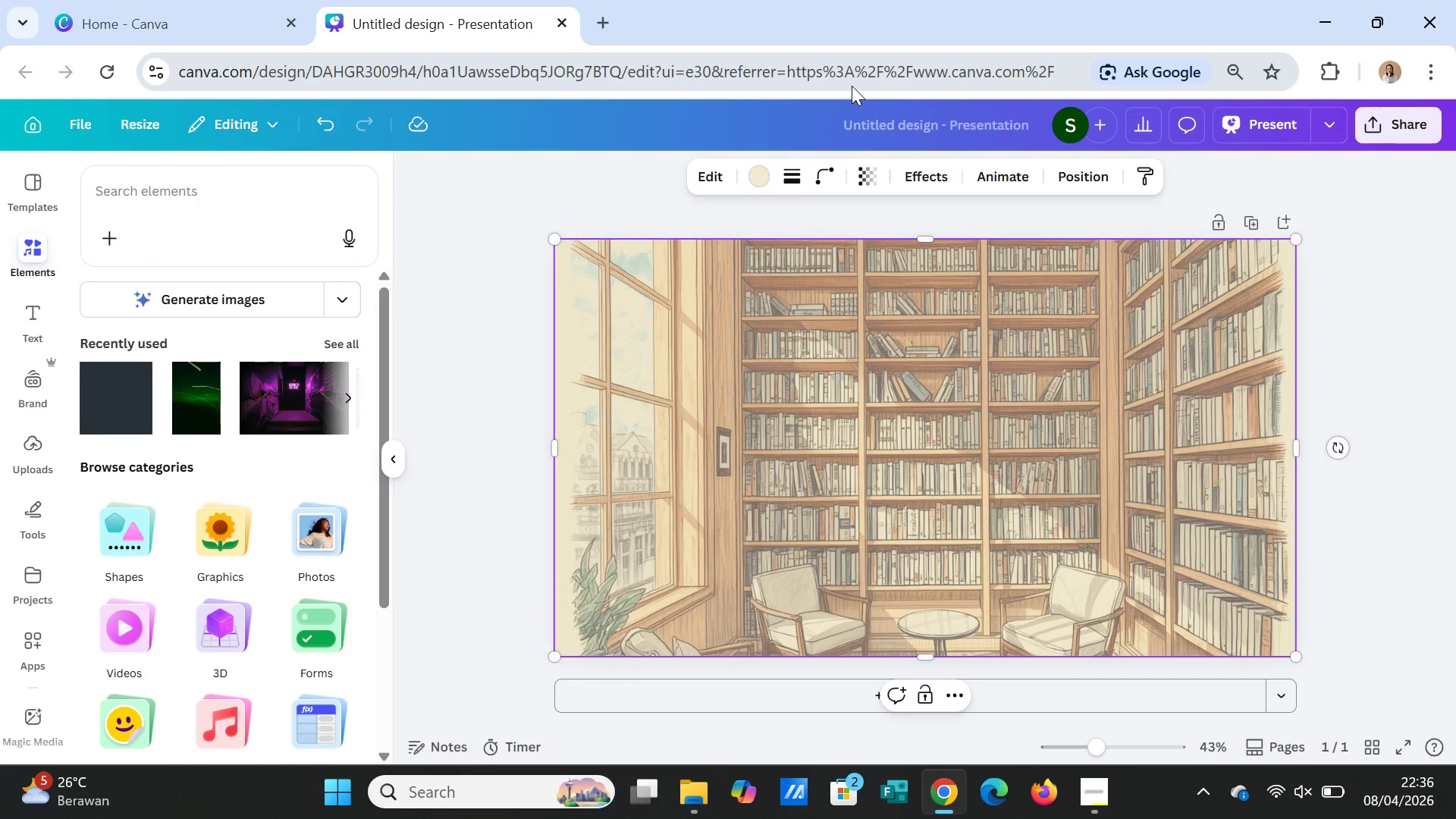 
left_click([1412, 531])
 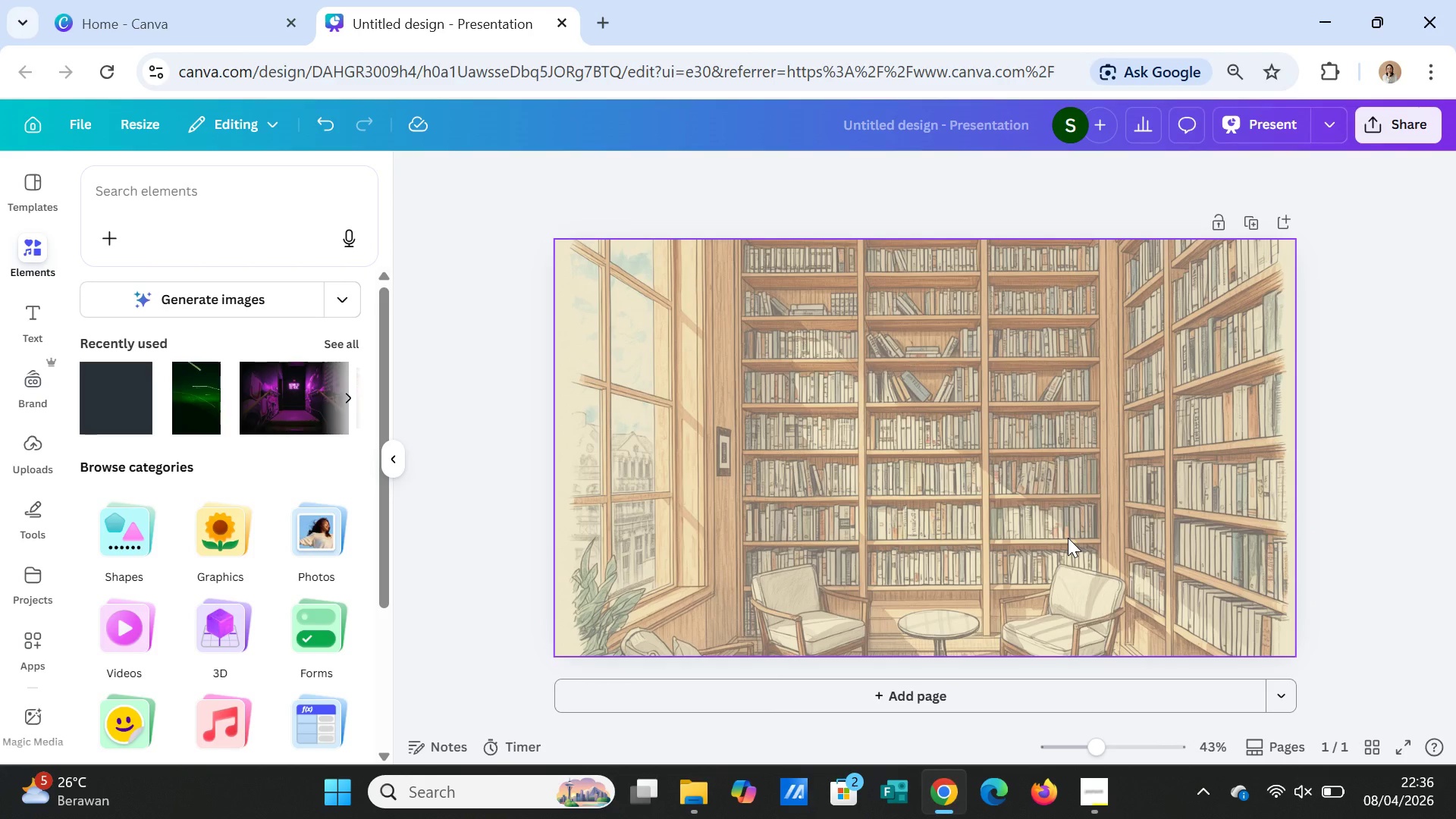 
left_click([1068, 538])
 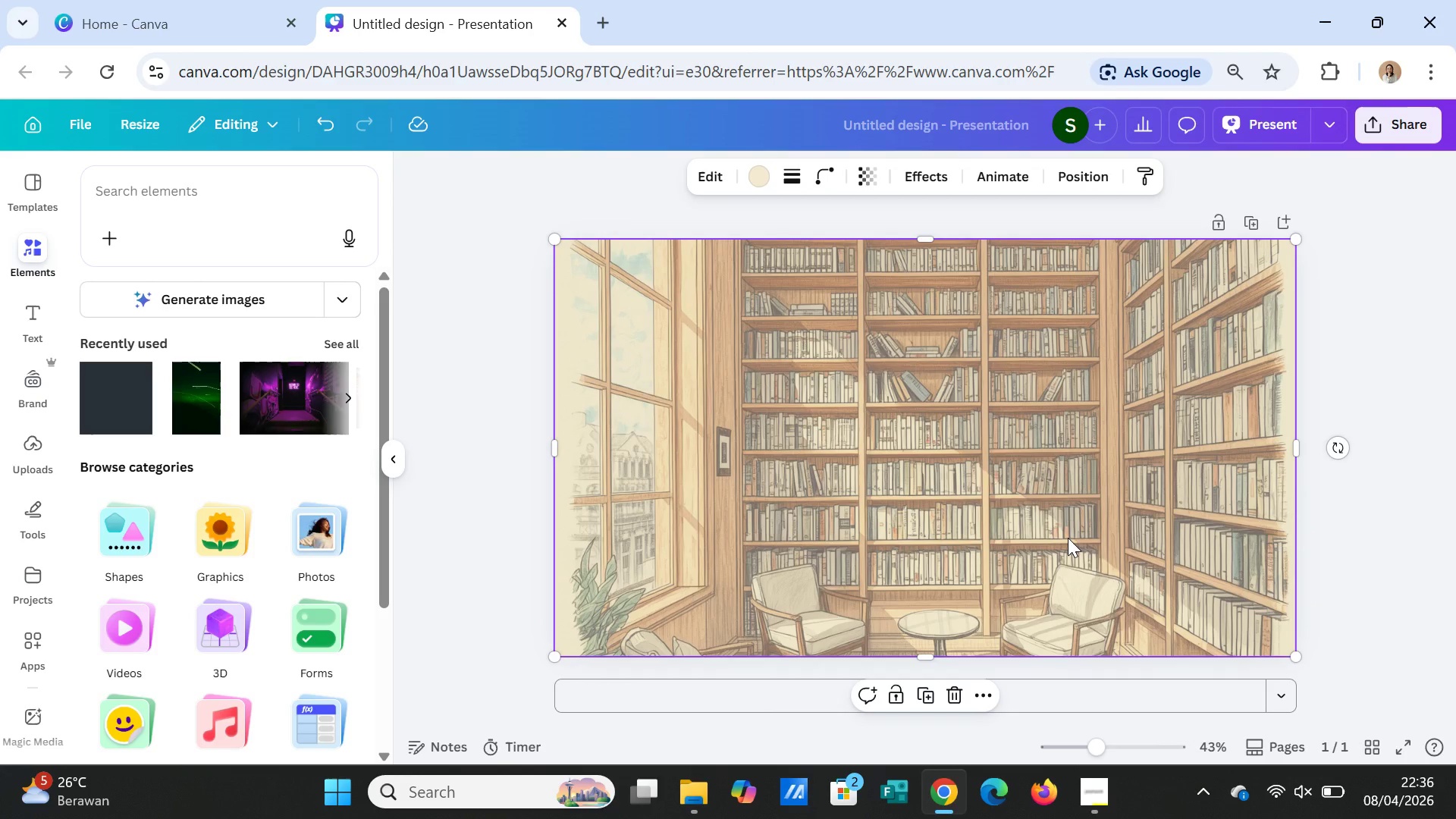 
wait(6.53)
 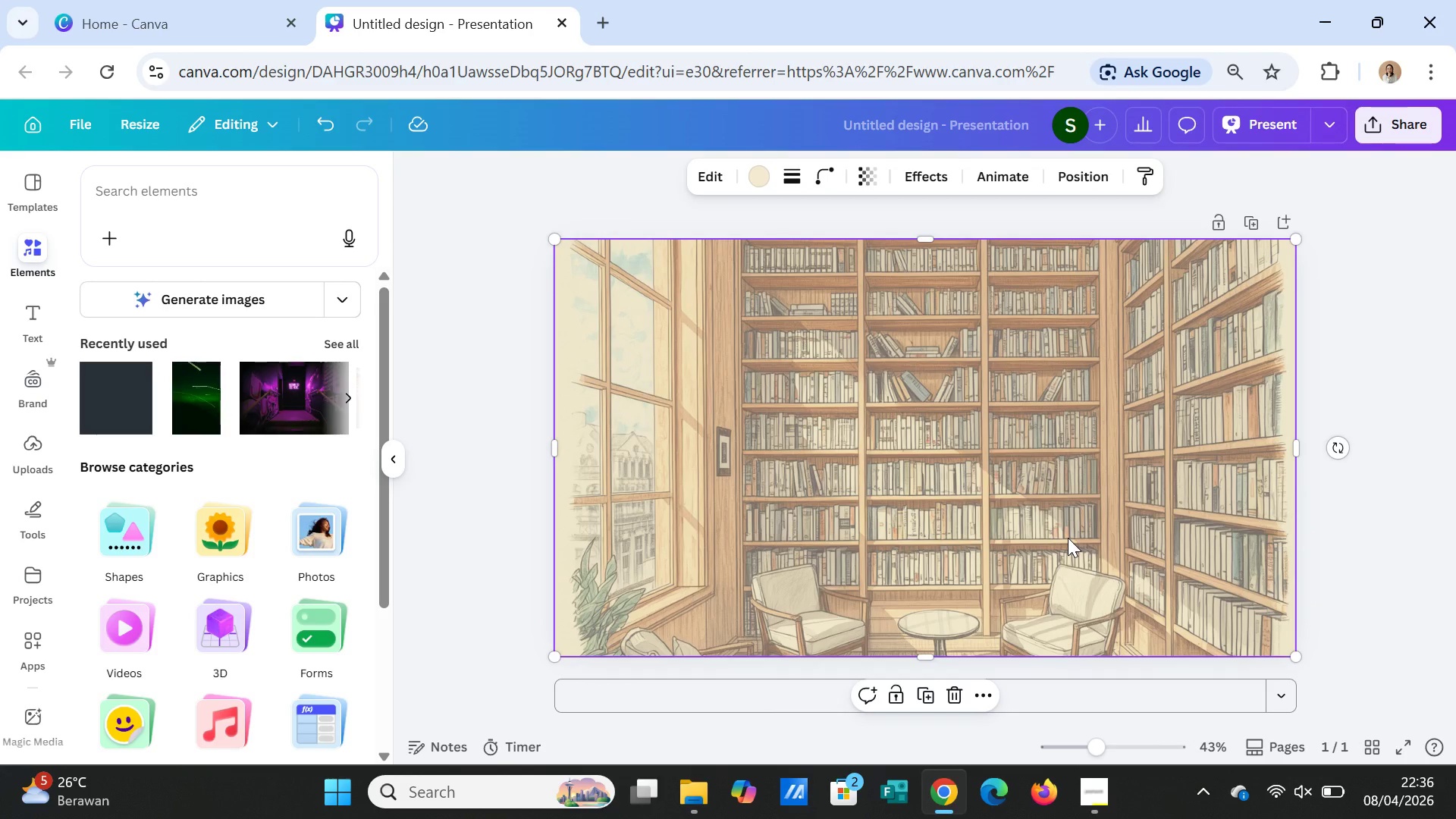 
left_click([699, 175])
 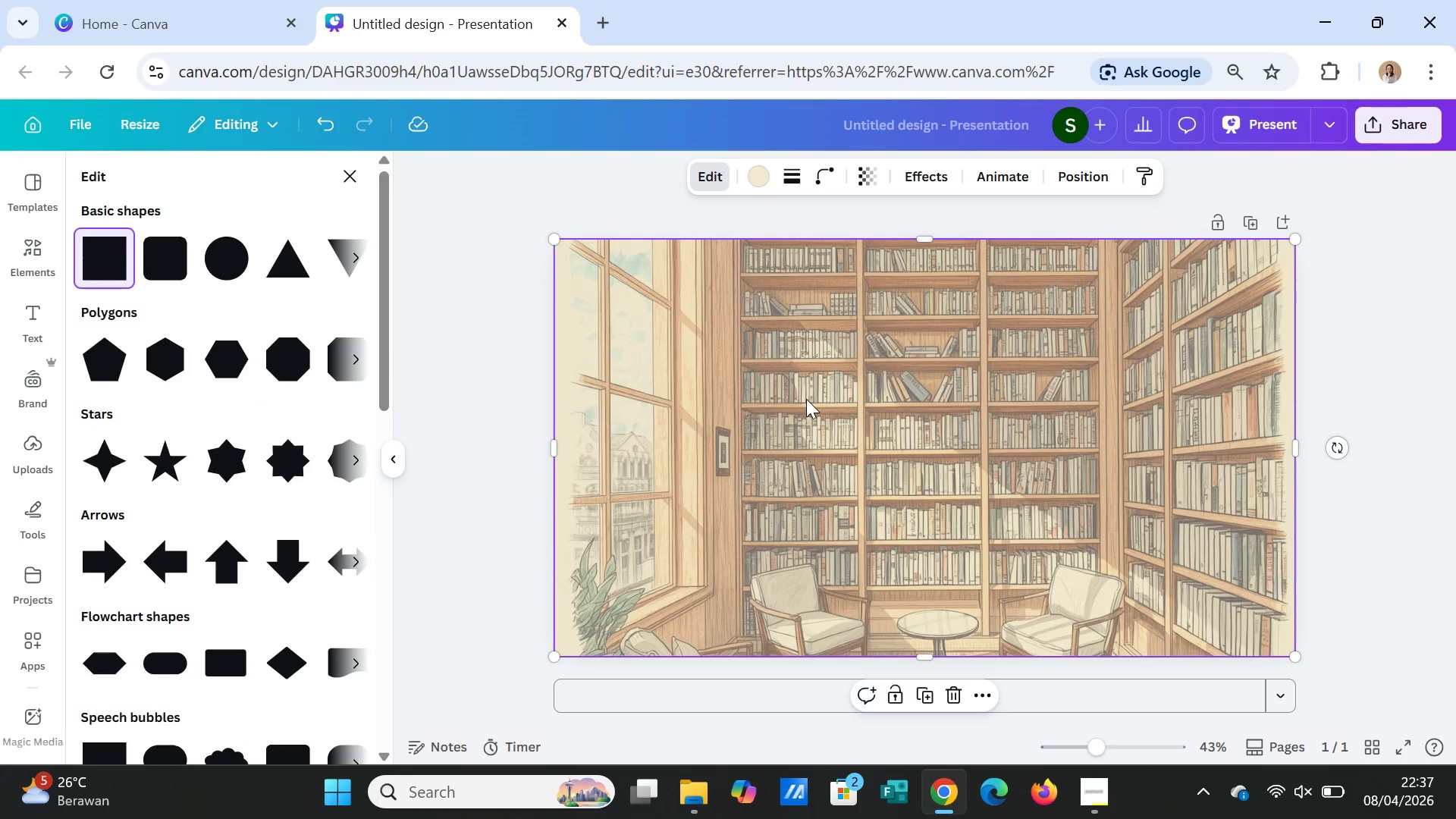 
left_click([806, 399])
 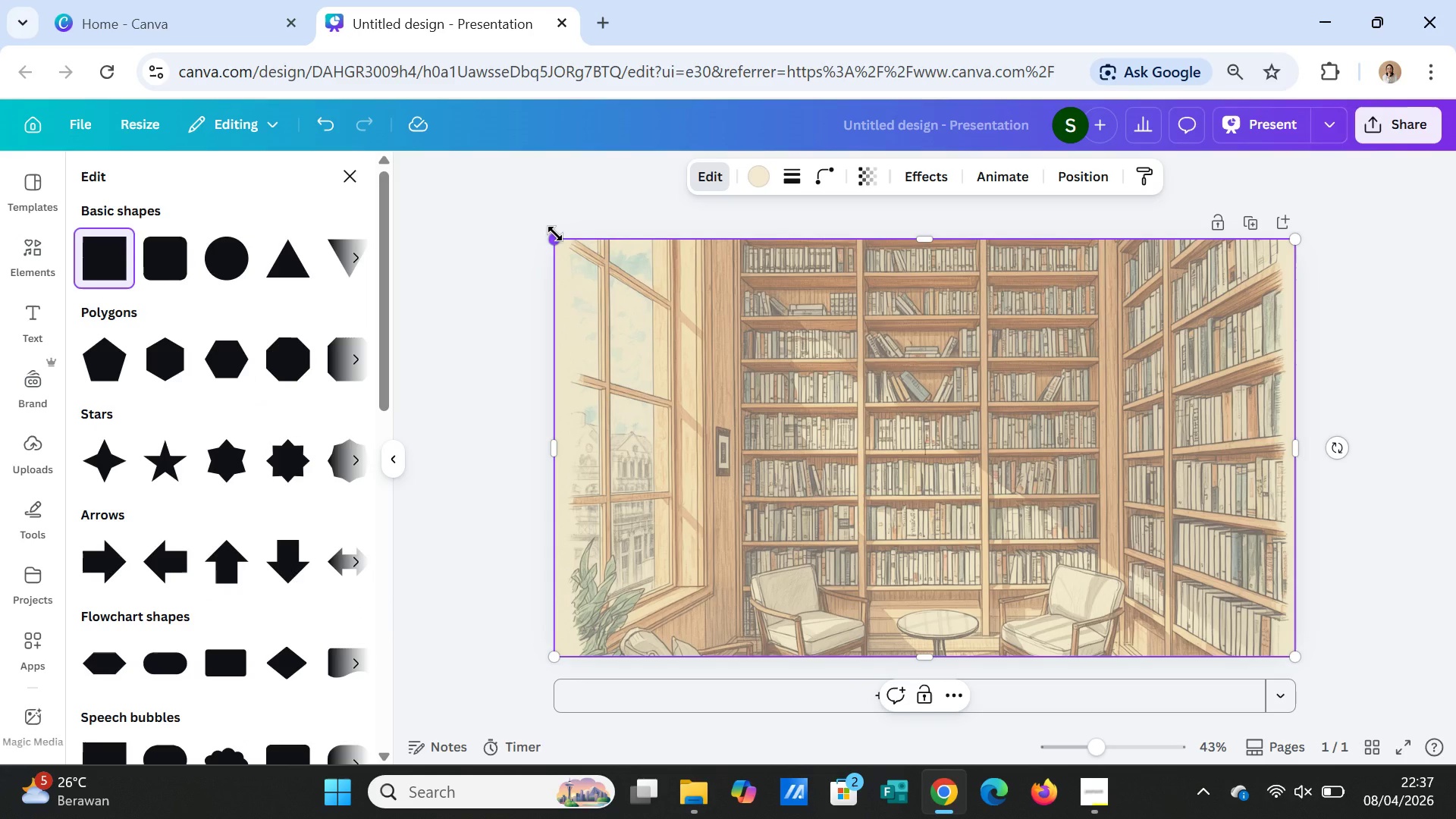 
left_click_drag(start_coordinate=[555, 234], to_coordinate=[613, 279])
 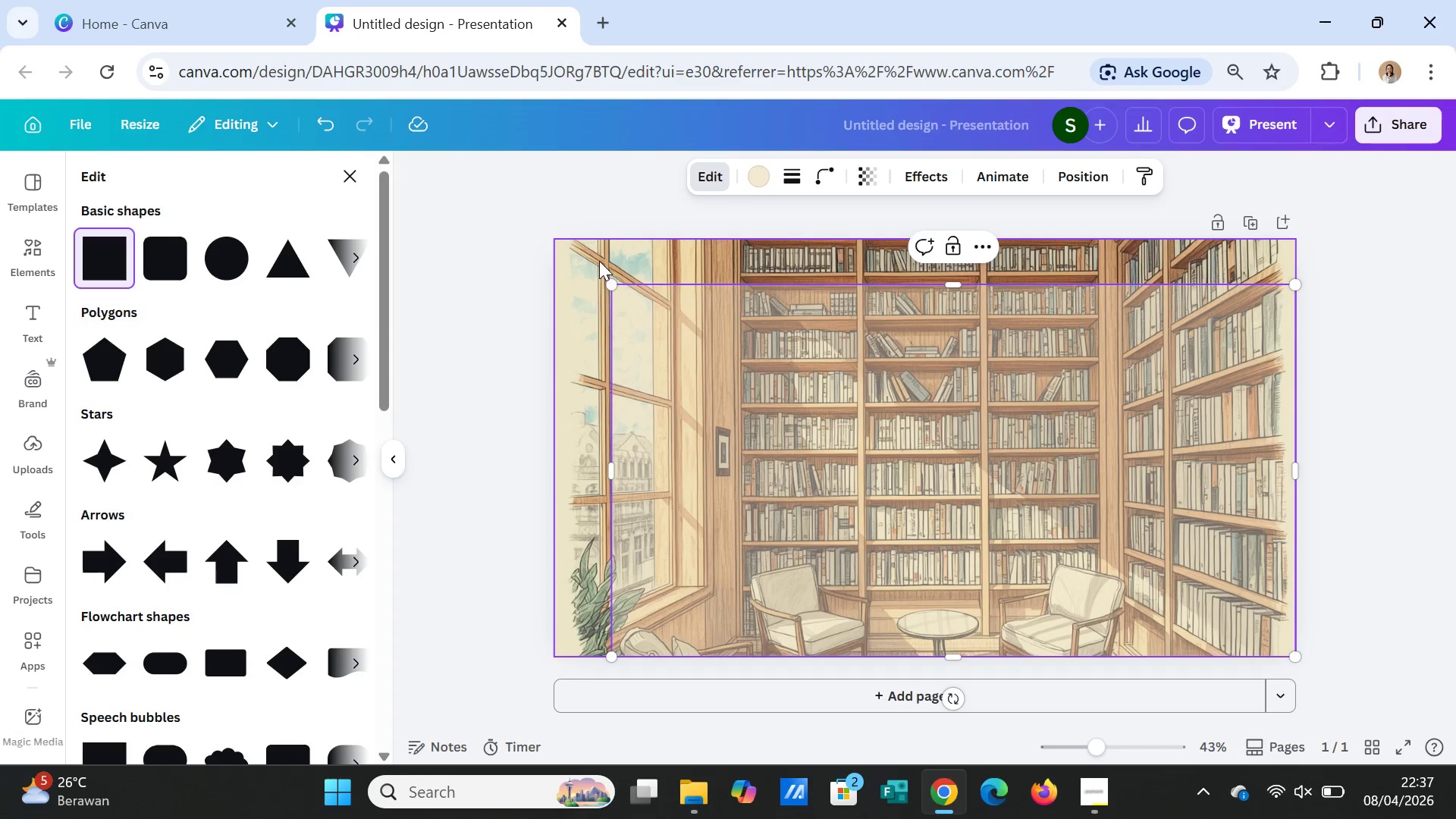 
left_click([599, 261])
 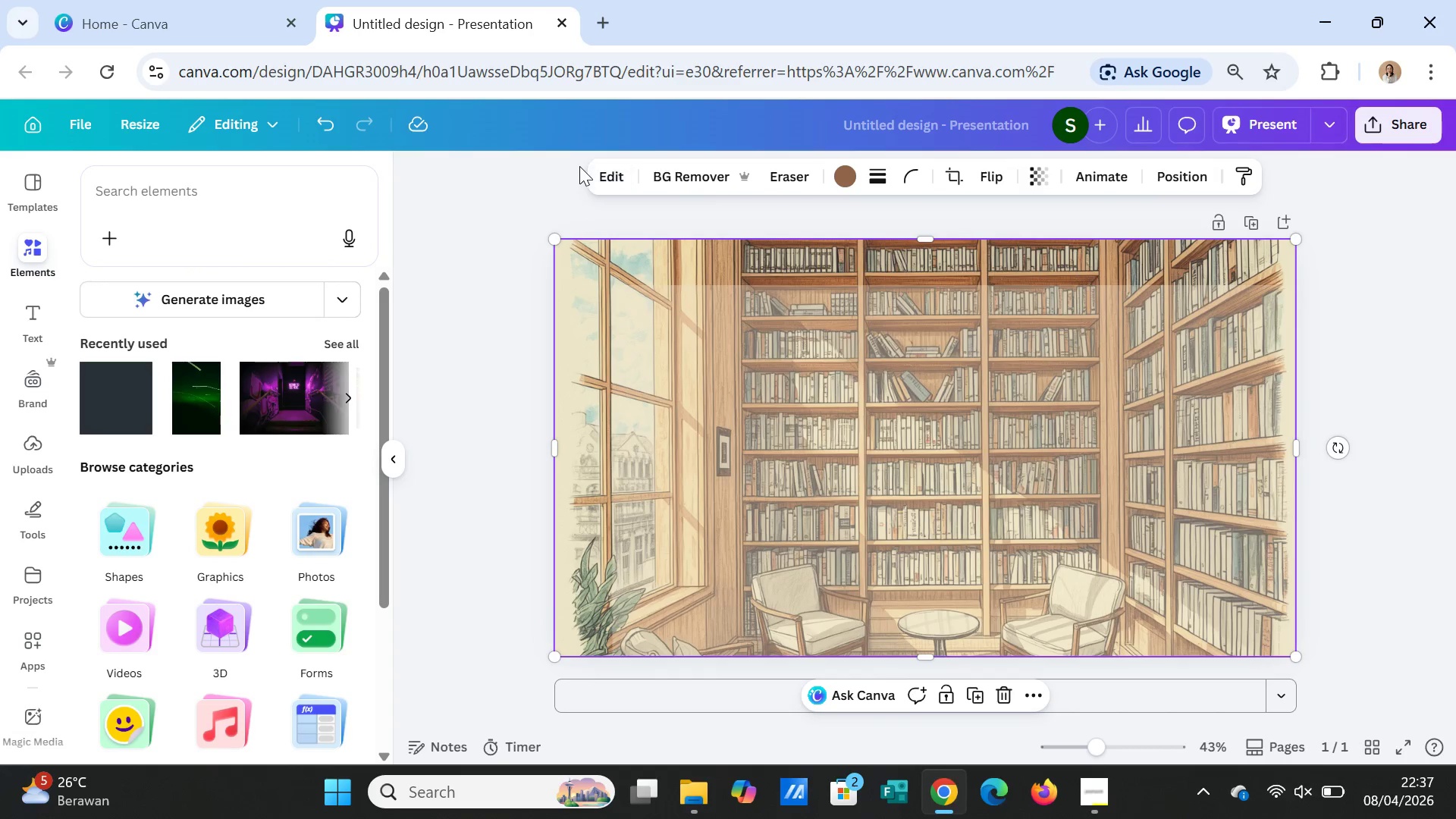 
left_click([598, 173])
 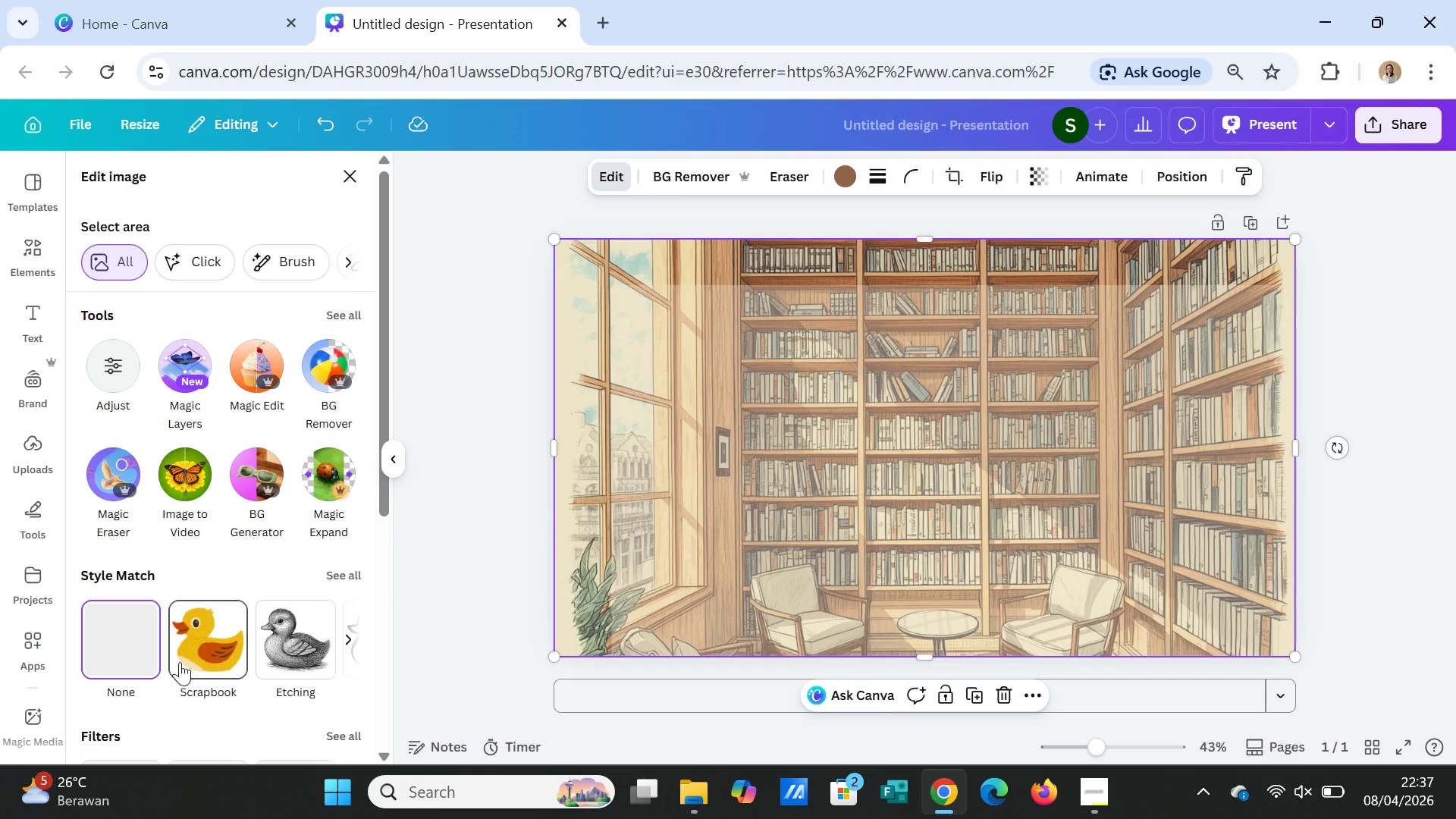 
mouse_move([214, 525])
 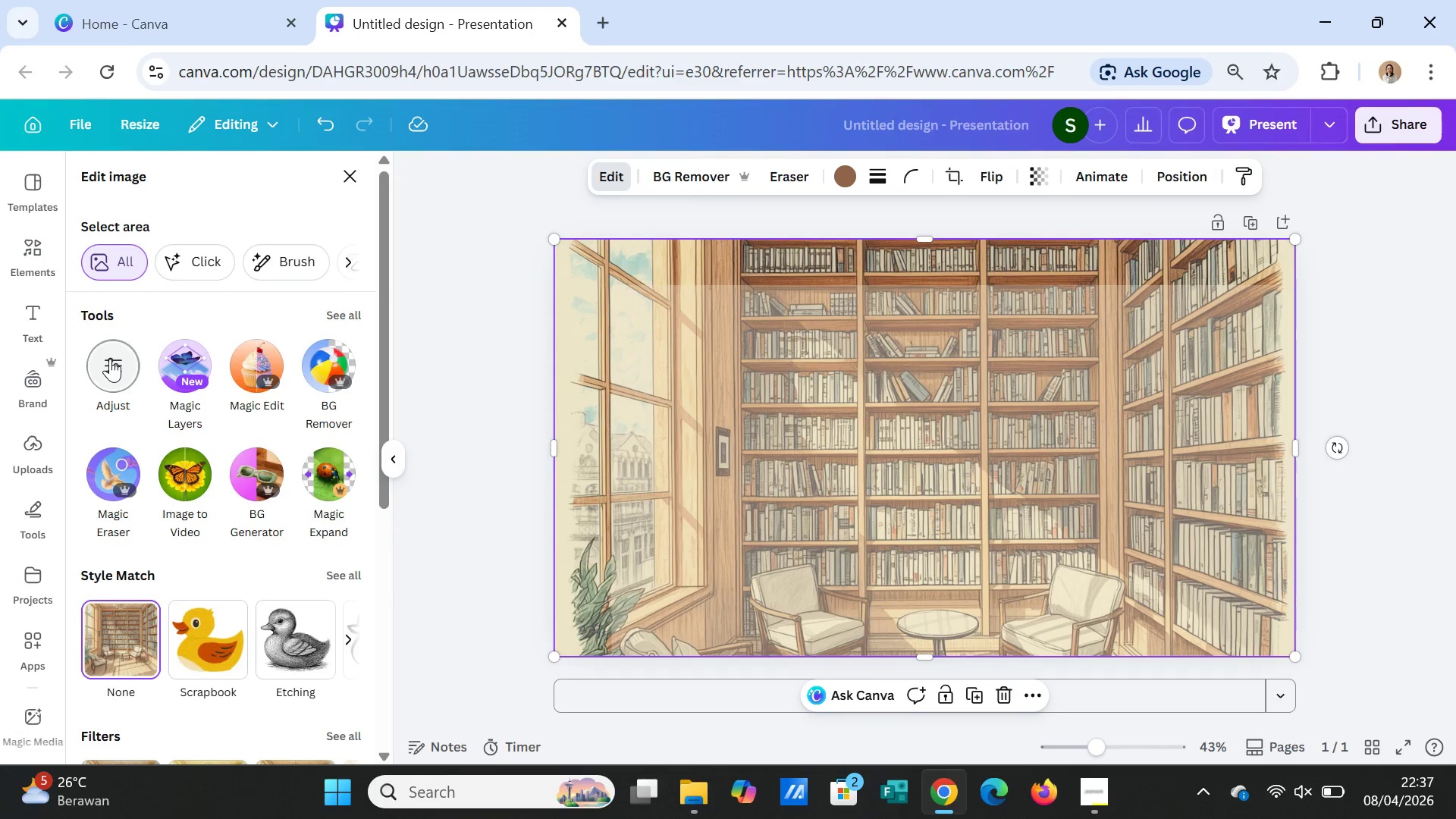 
left_click([110, 359])
 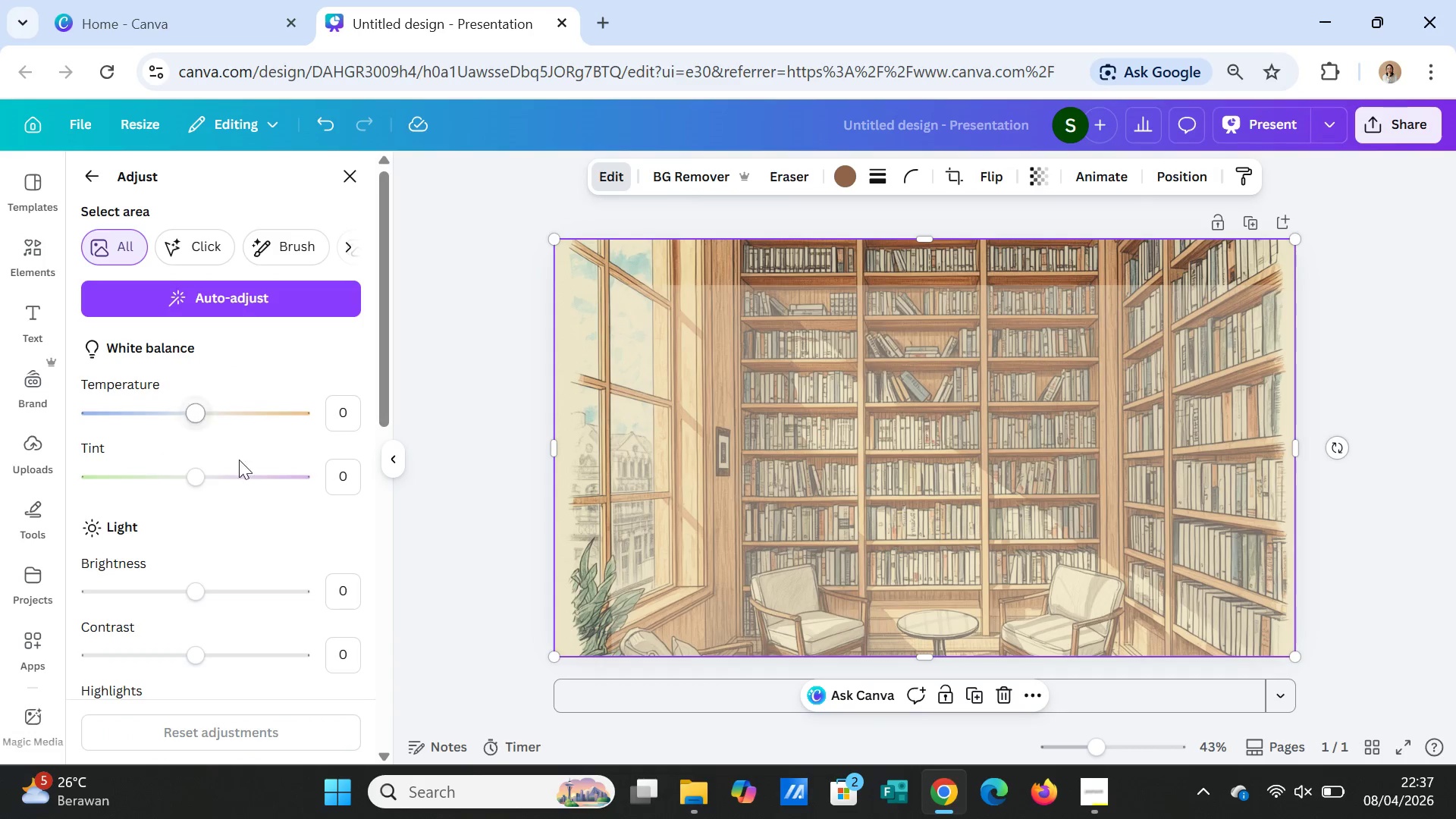 
scroll: coordinate [272, 617], scroll_direction: down, amount: 5.0
 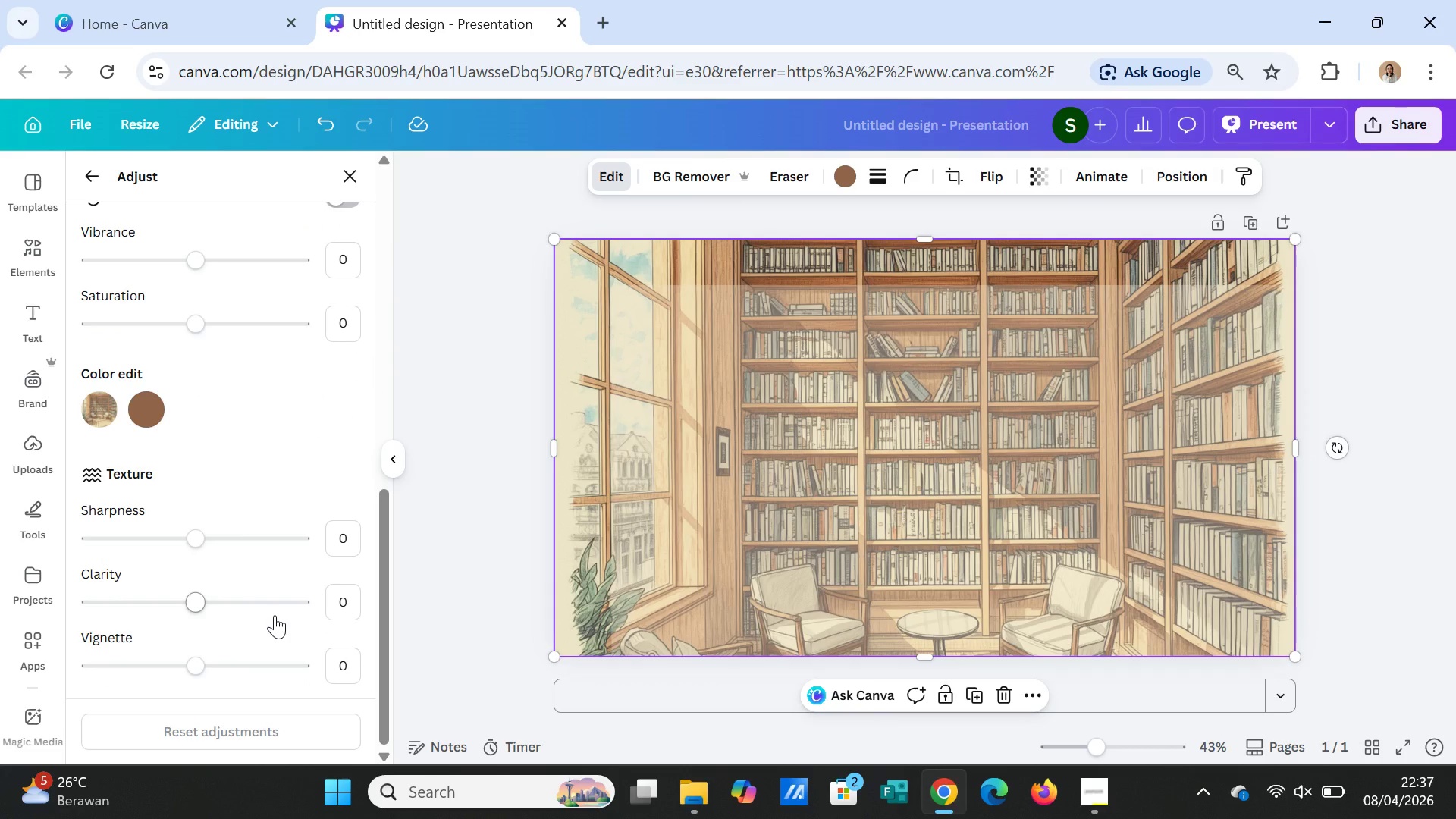 
wait(9.28)
 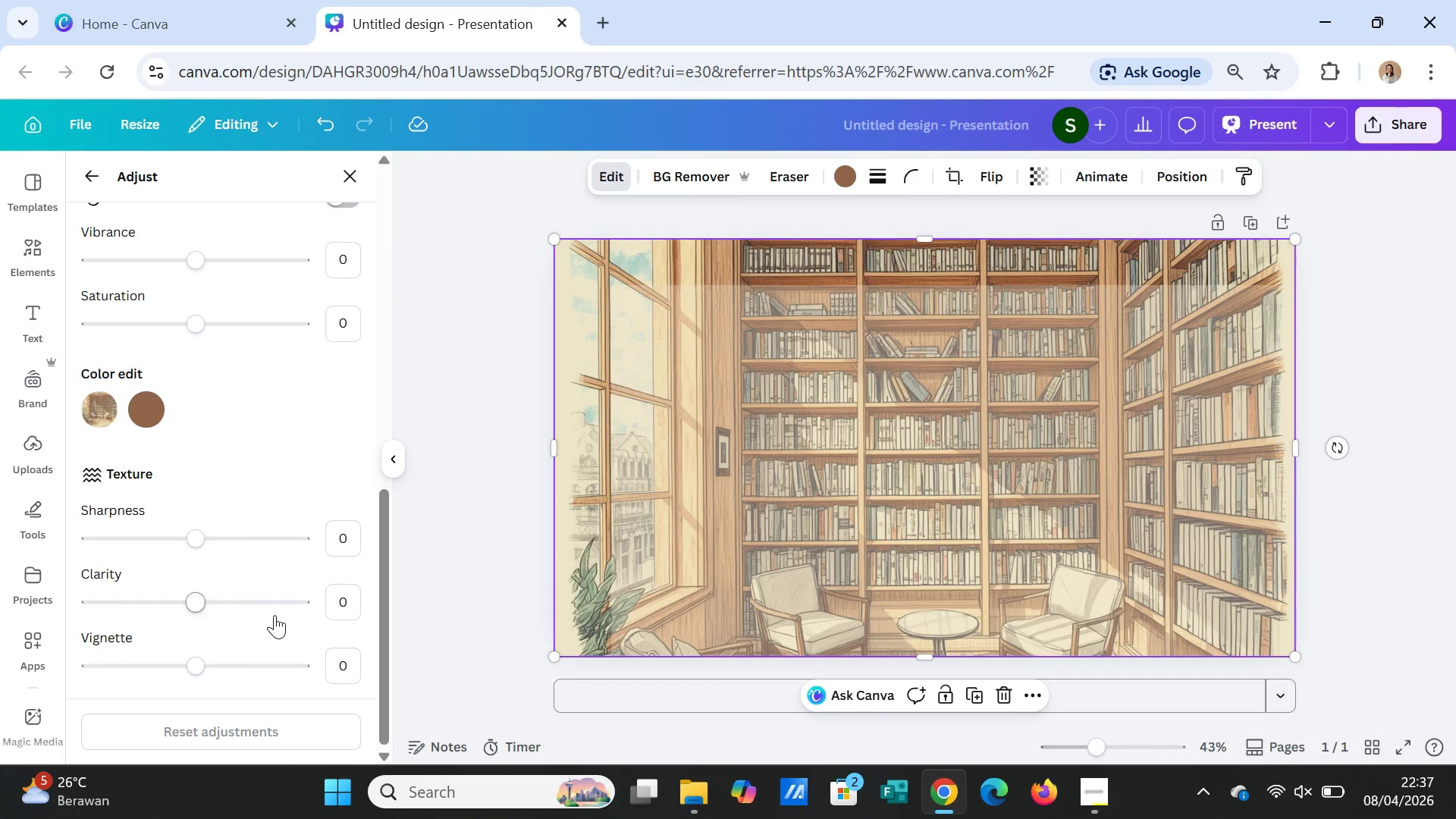 
left_click_drag(start_coordinate=[195, 662], to_coordinate=[255, 663])
 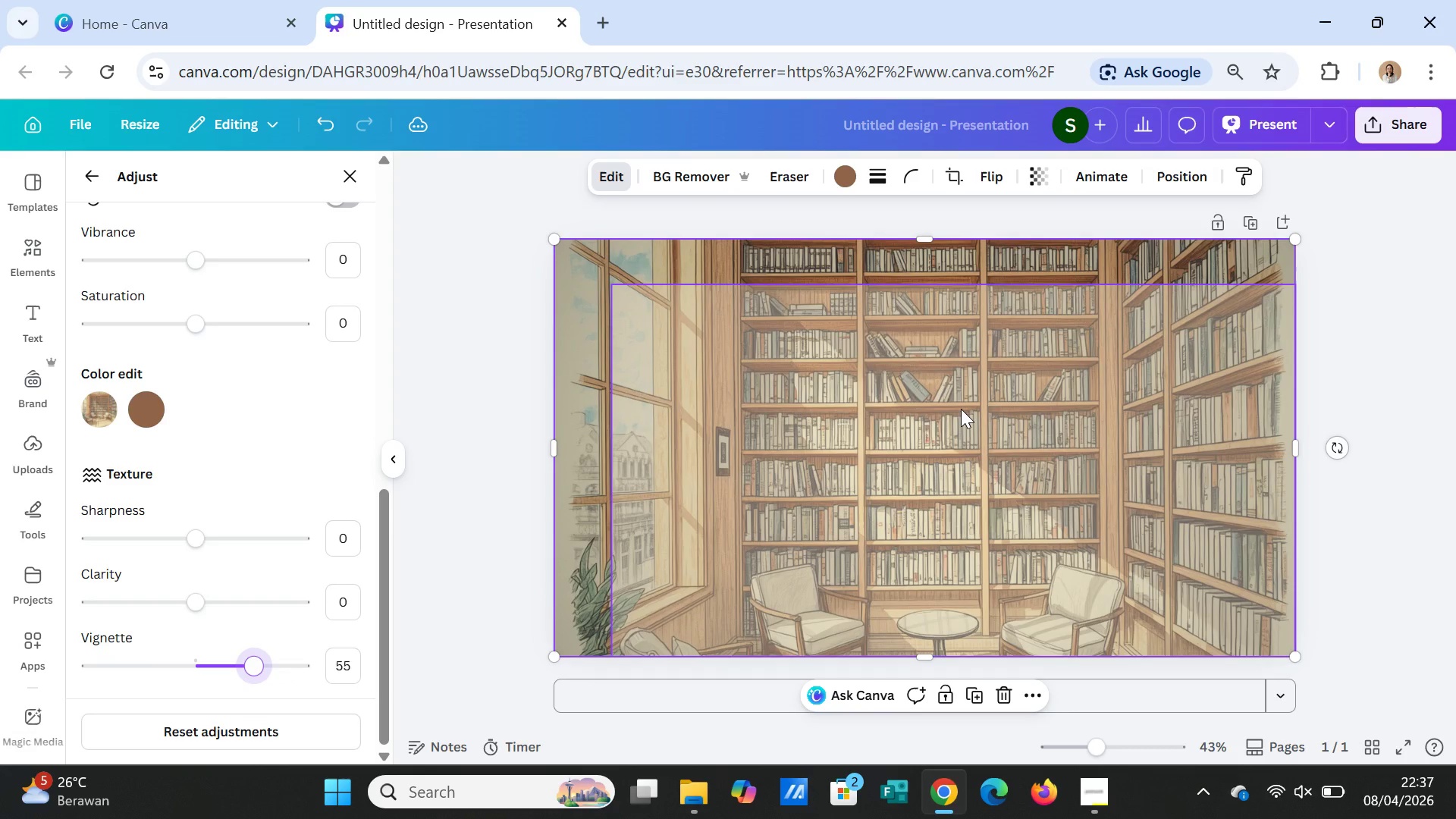 
left_click([961, 409])
 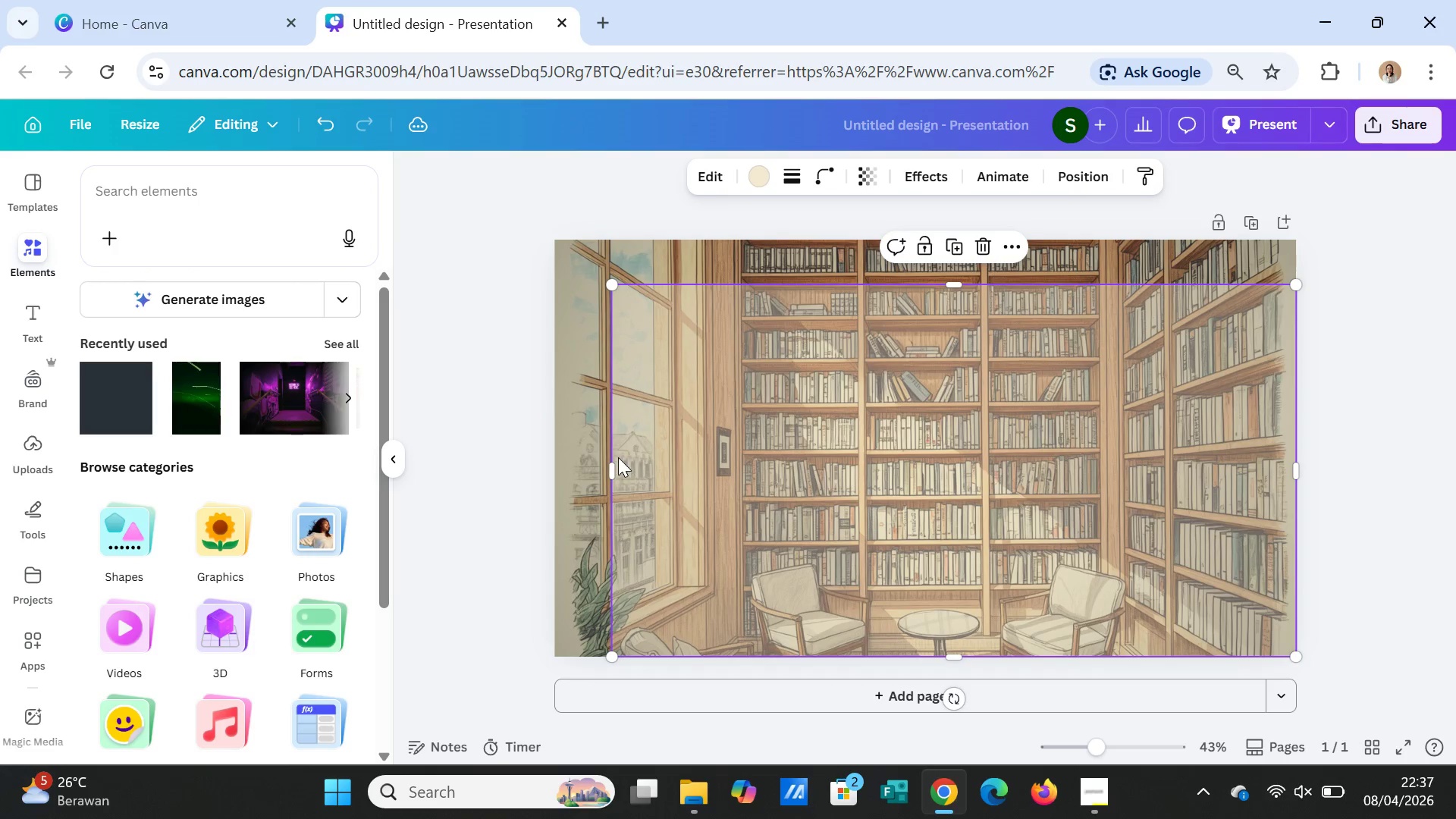 
left_click_drag(start_coordinate=[612, 468], to_coordinate=[558, 471])
 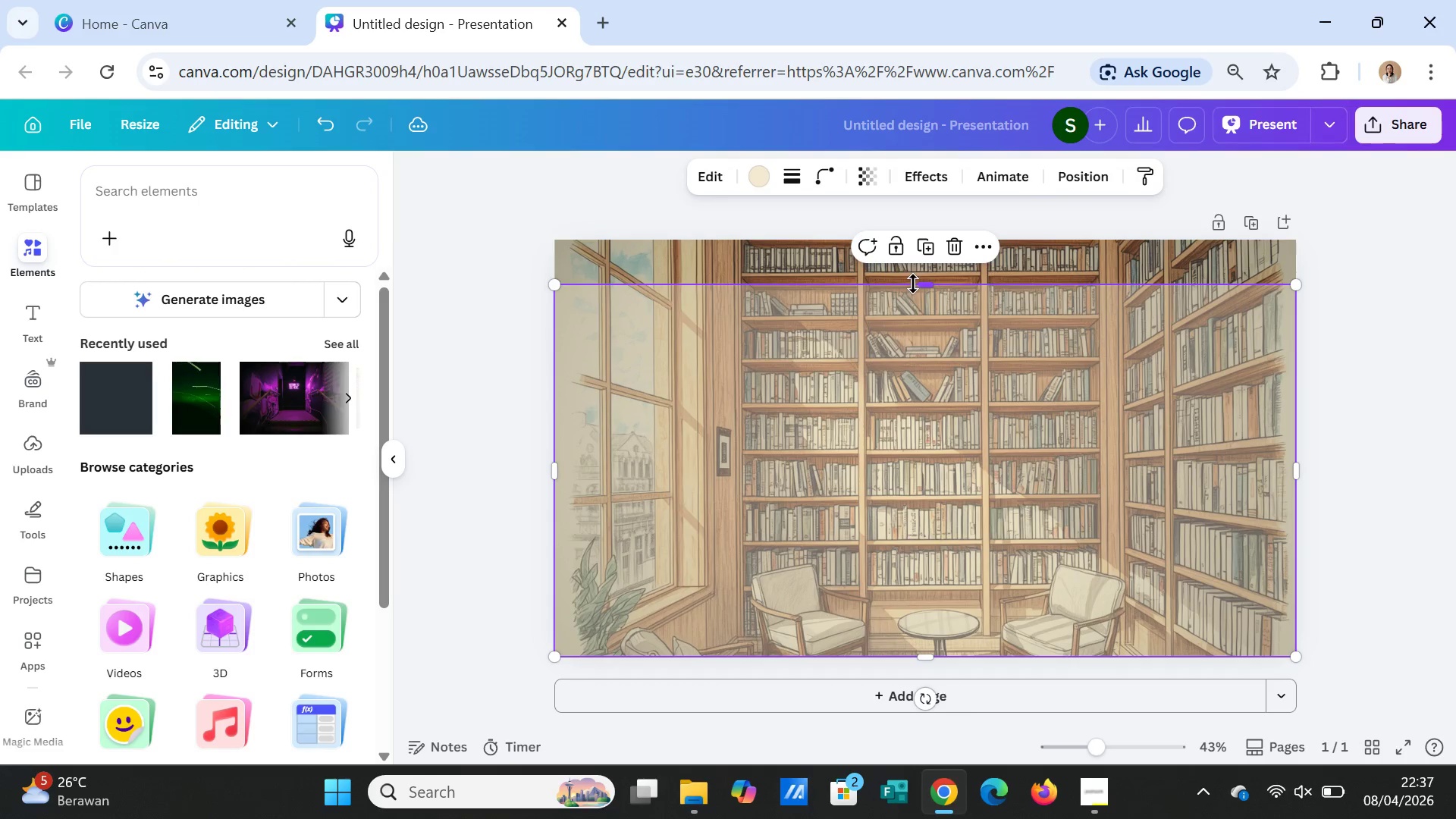 
left_click_drag(start_coordinate=[920, 281], to_coordinate=[913, 236])
 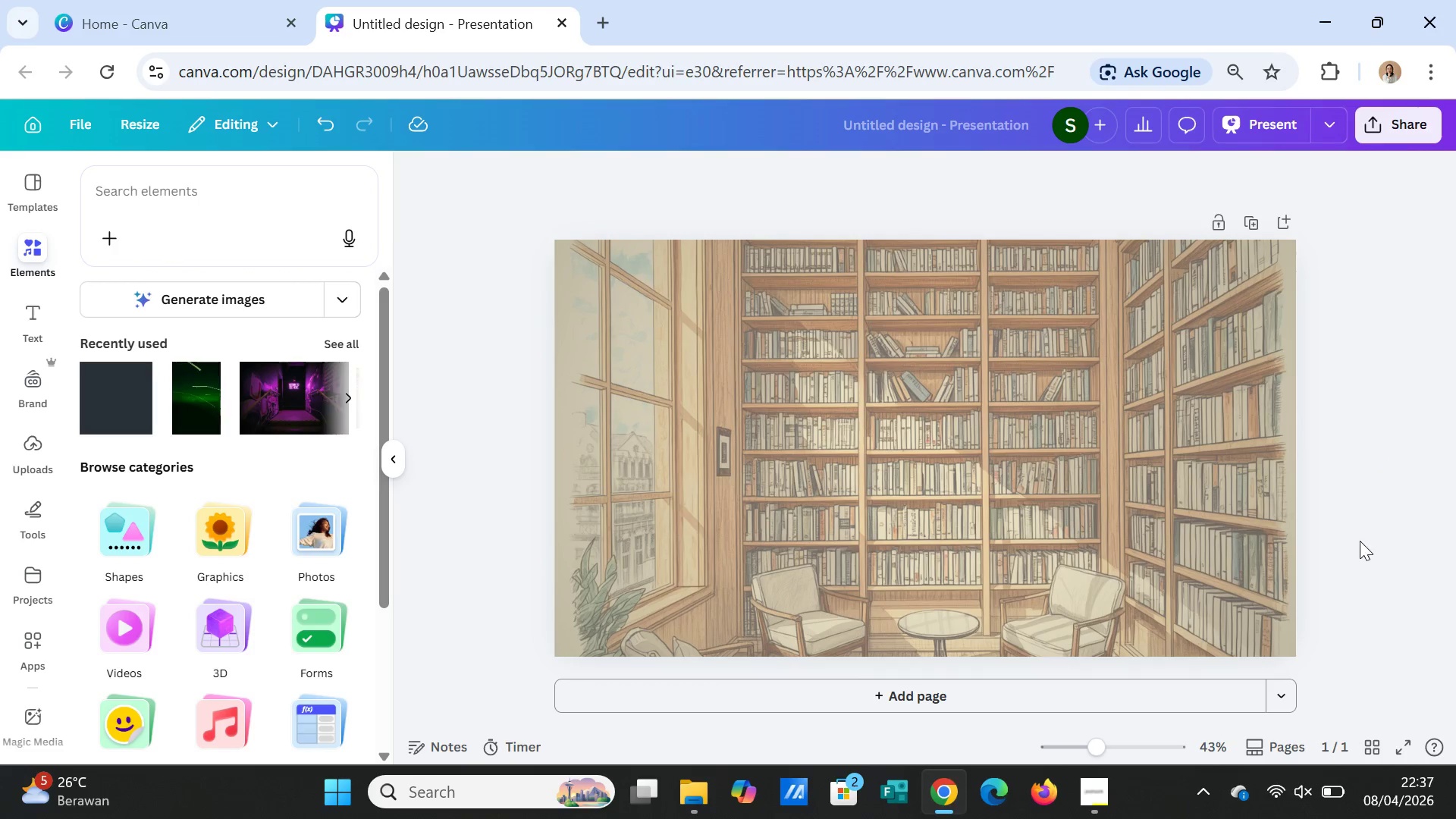 
left_click([1361, 543])
 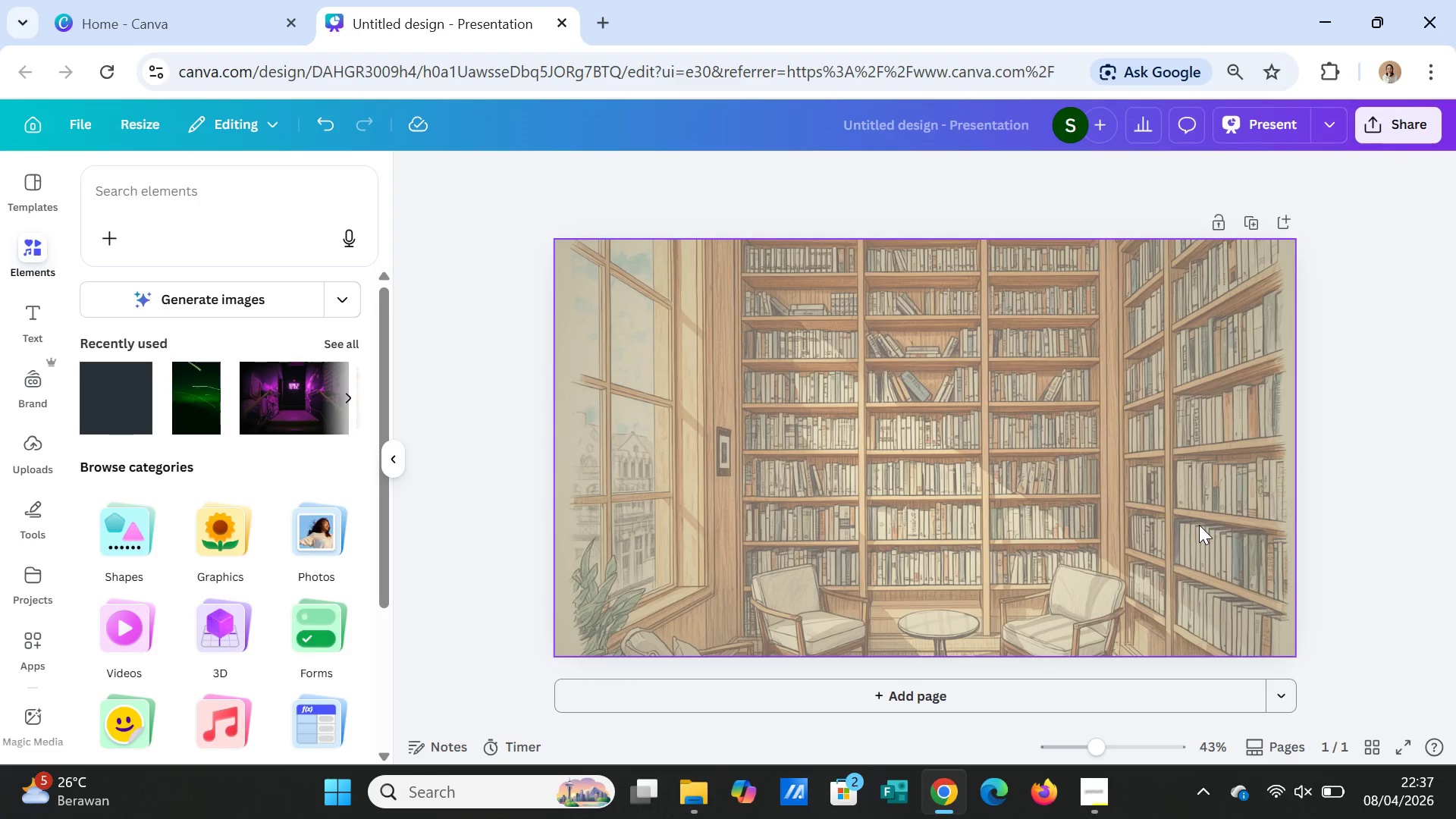 
wait(17.14)
 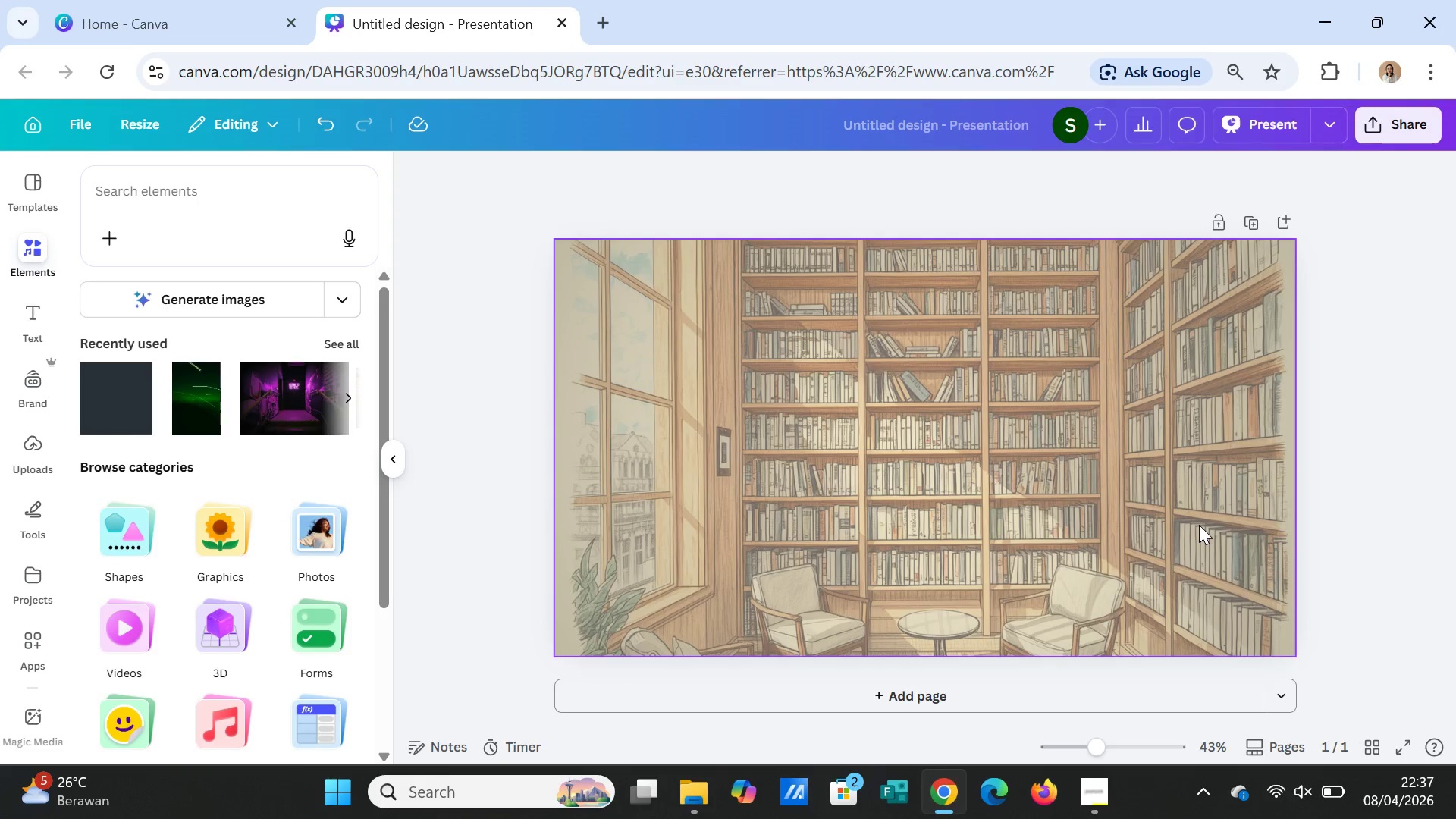 
left_click([39, 304])
 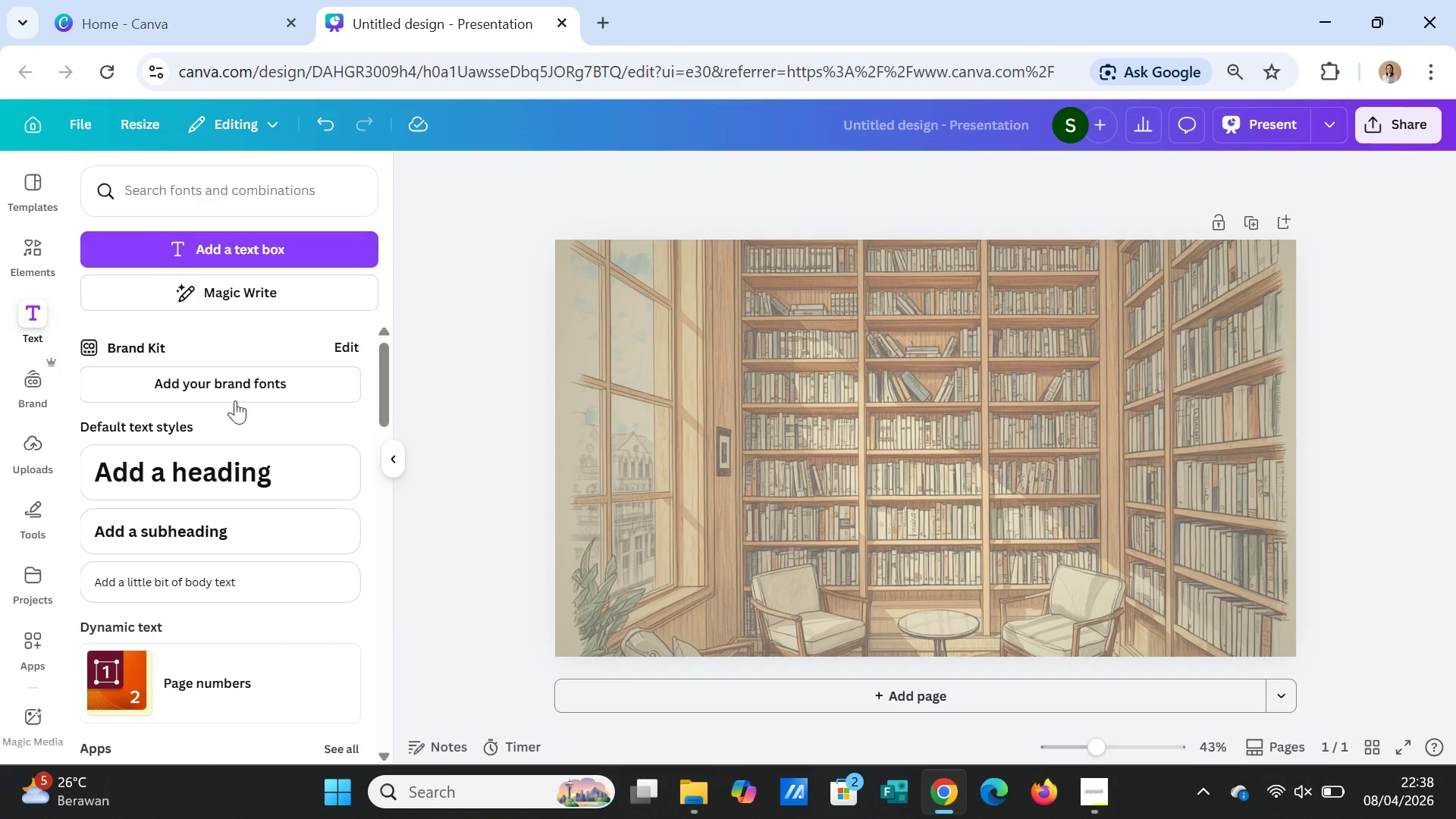 
left_click([213, 465])
 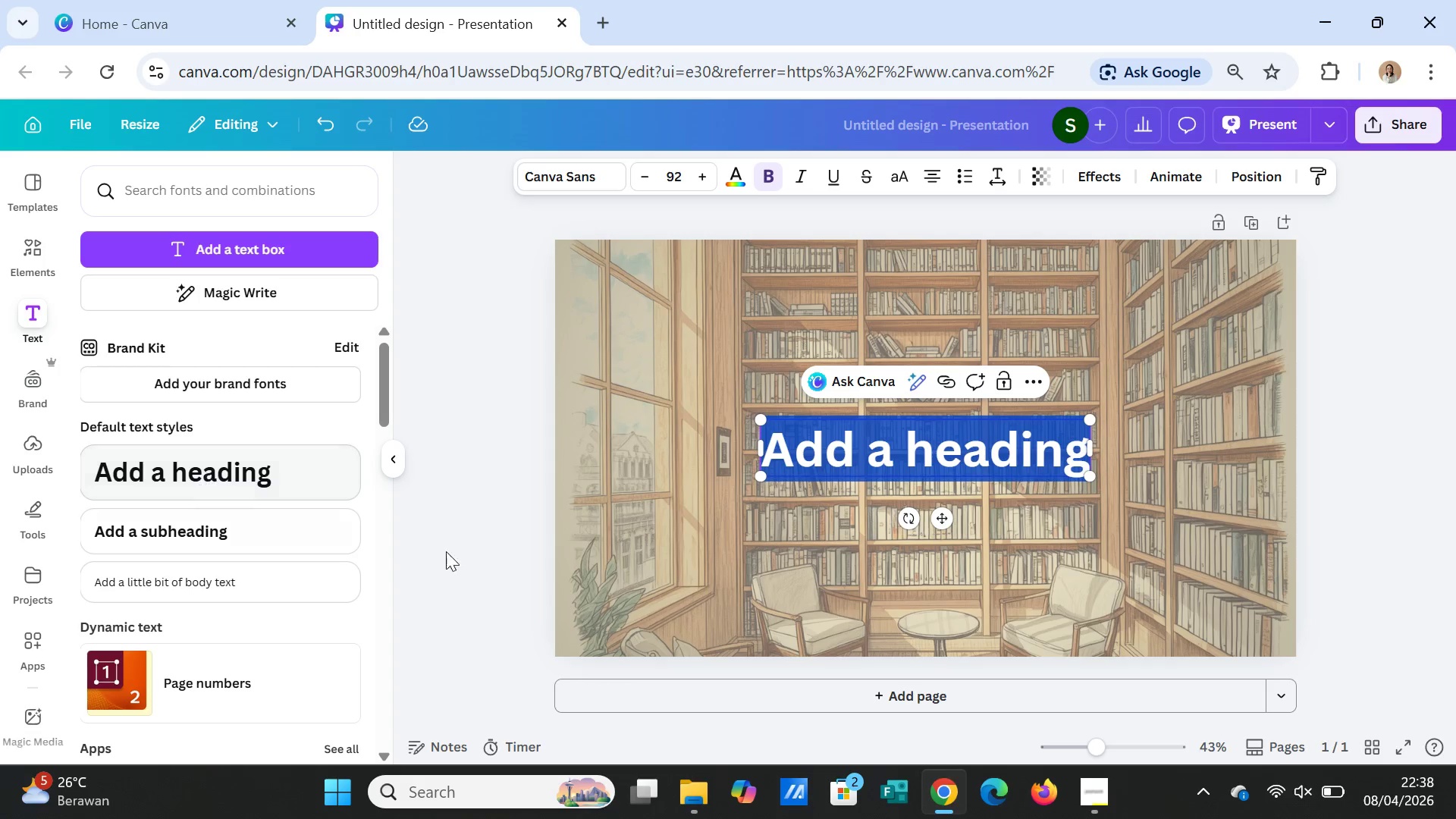 
wait(5.88)
 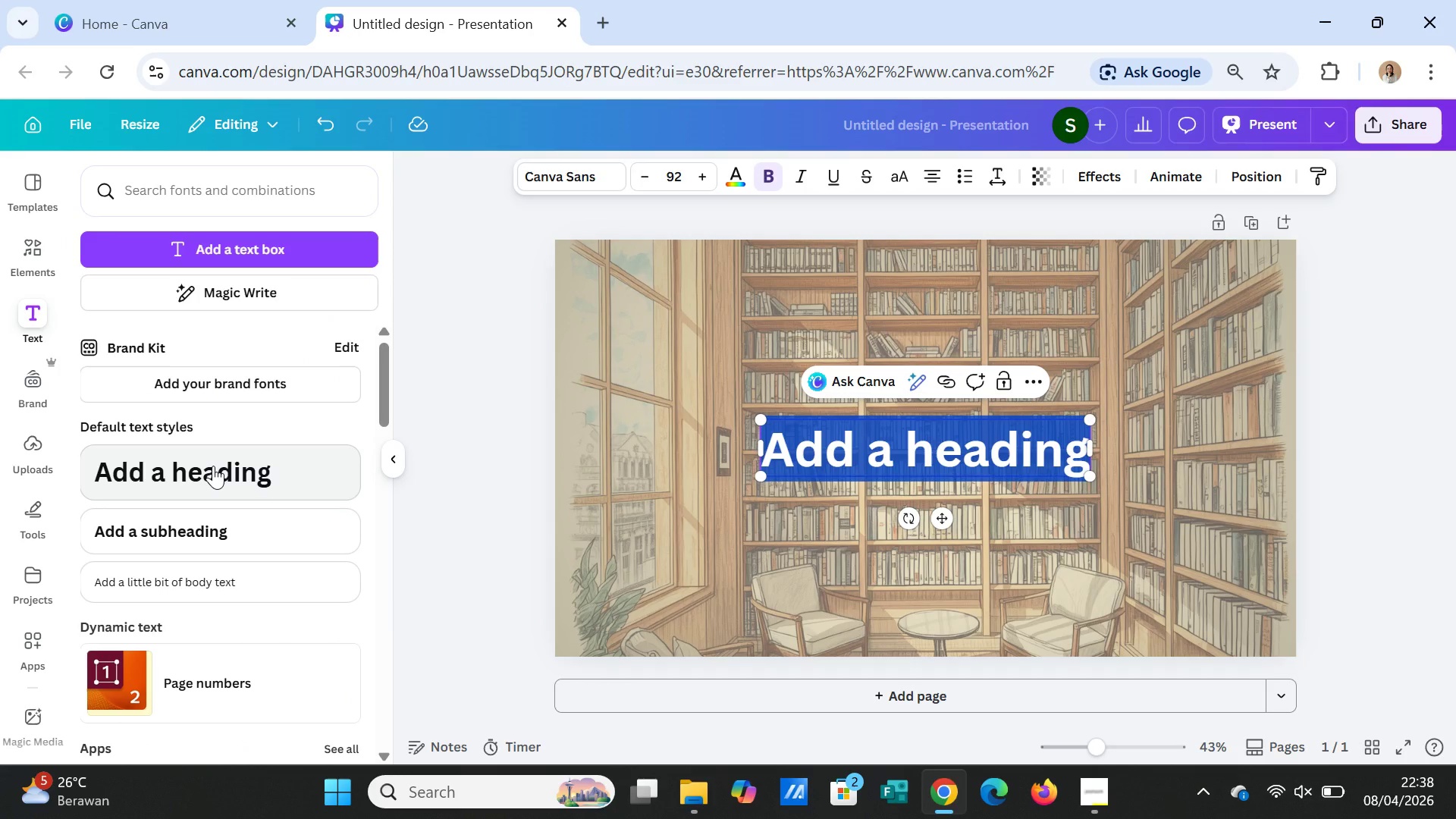 
left_click([1101, 799])